 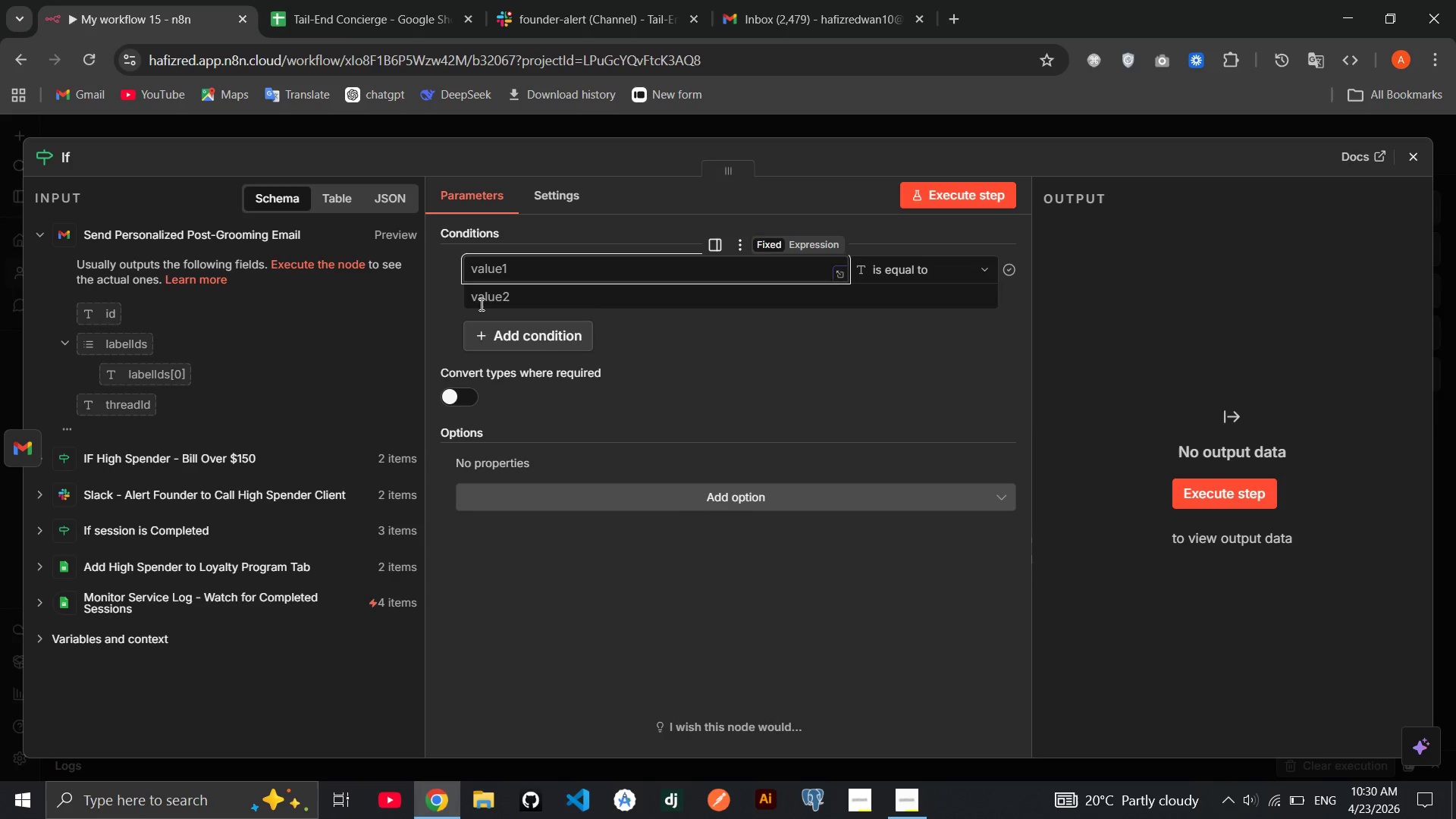 
left_click([190, 468])
 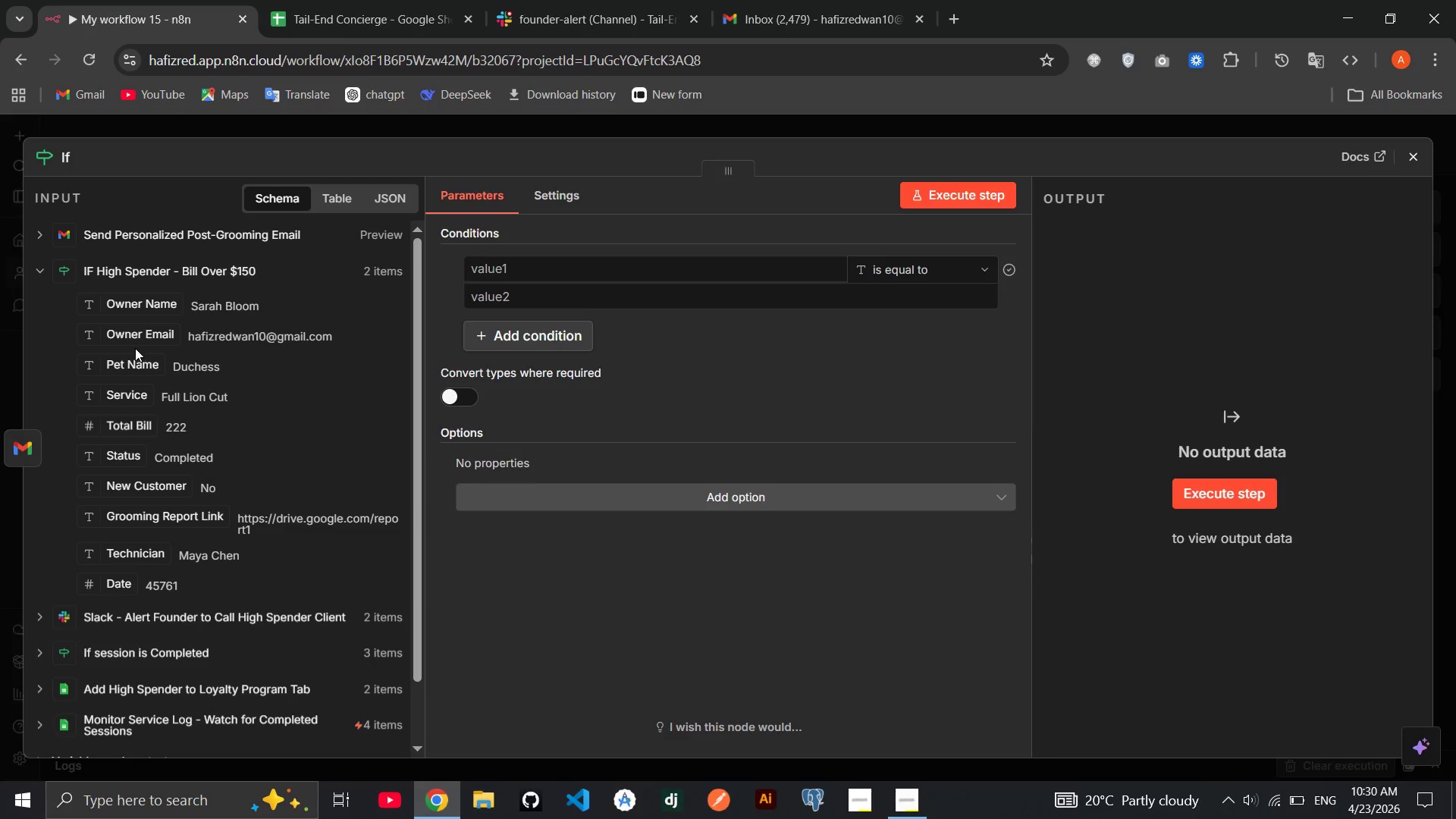 
wait(5.8)
 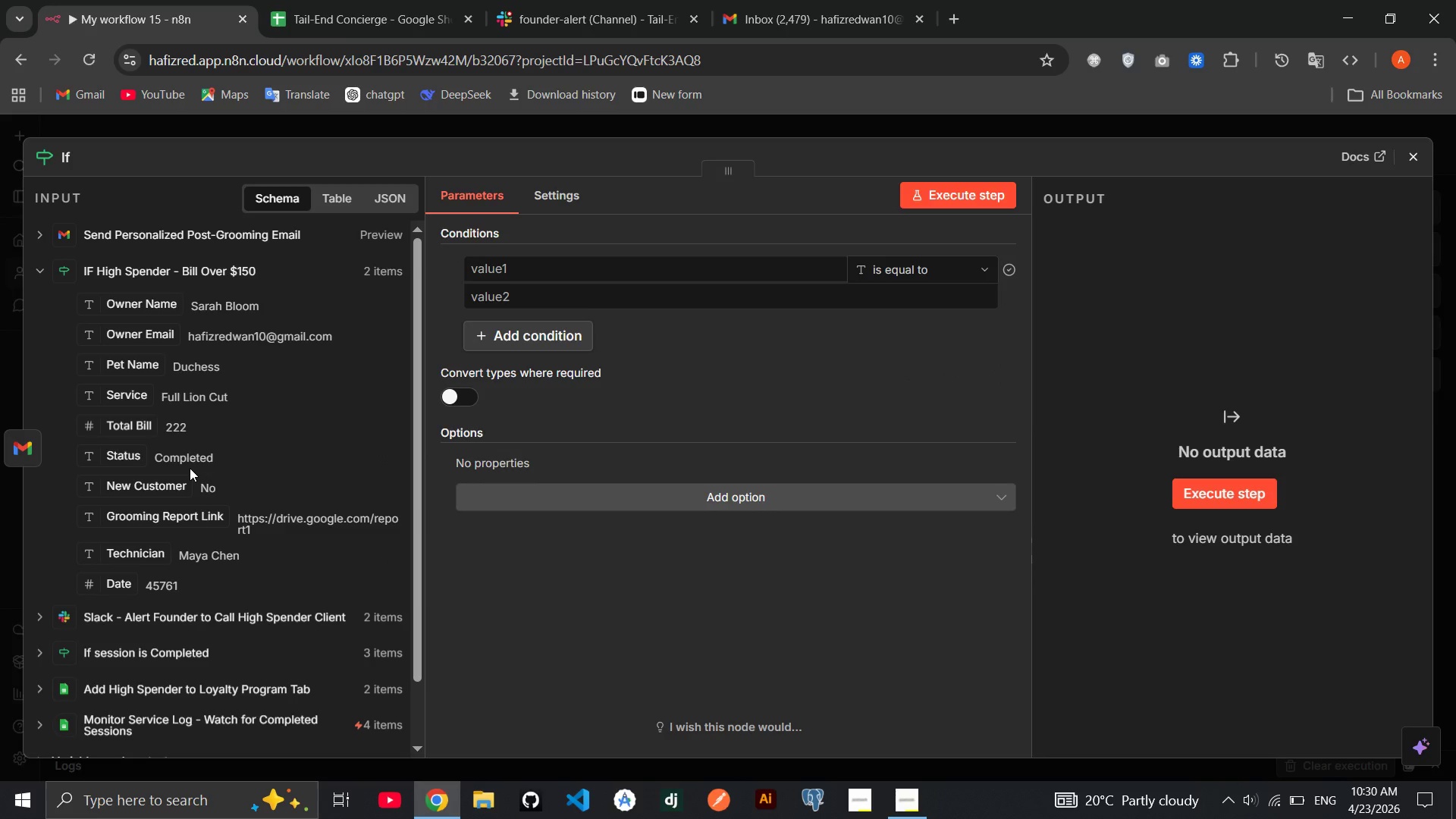 
left_click_drag(start_coordinate=[147, 493], to_coordinate=[557, 278])
 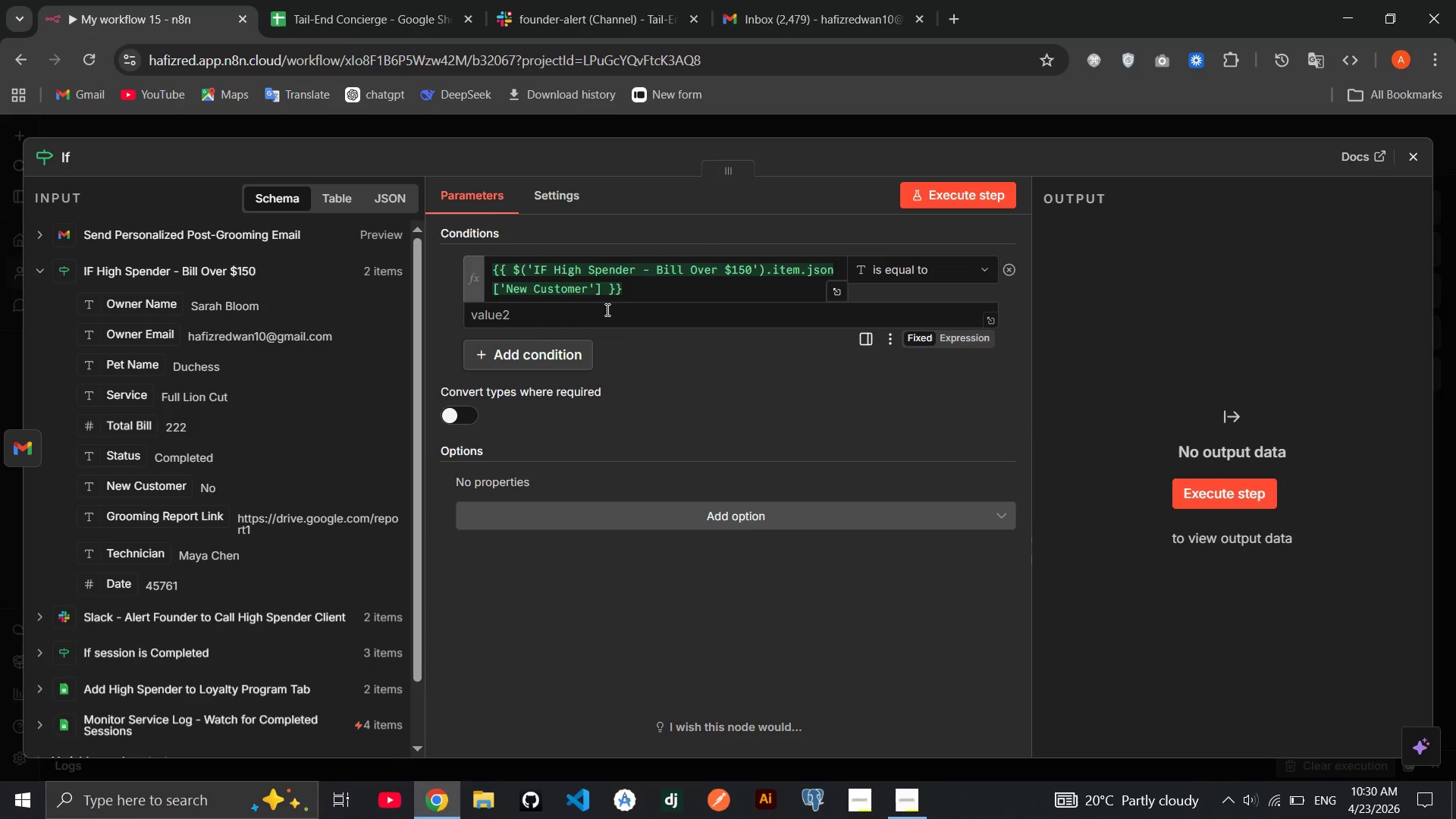 
left_click([606, 309])
 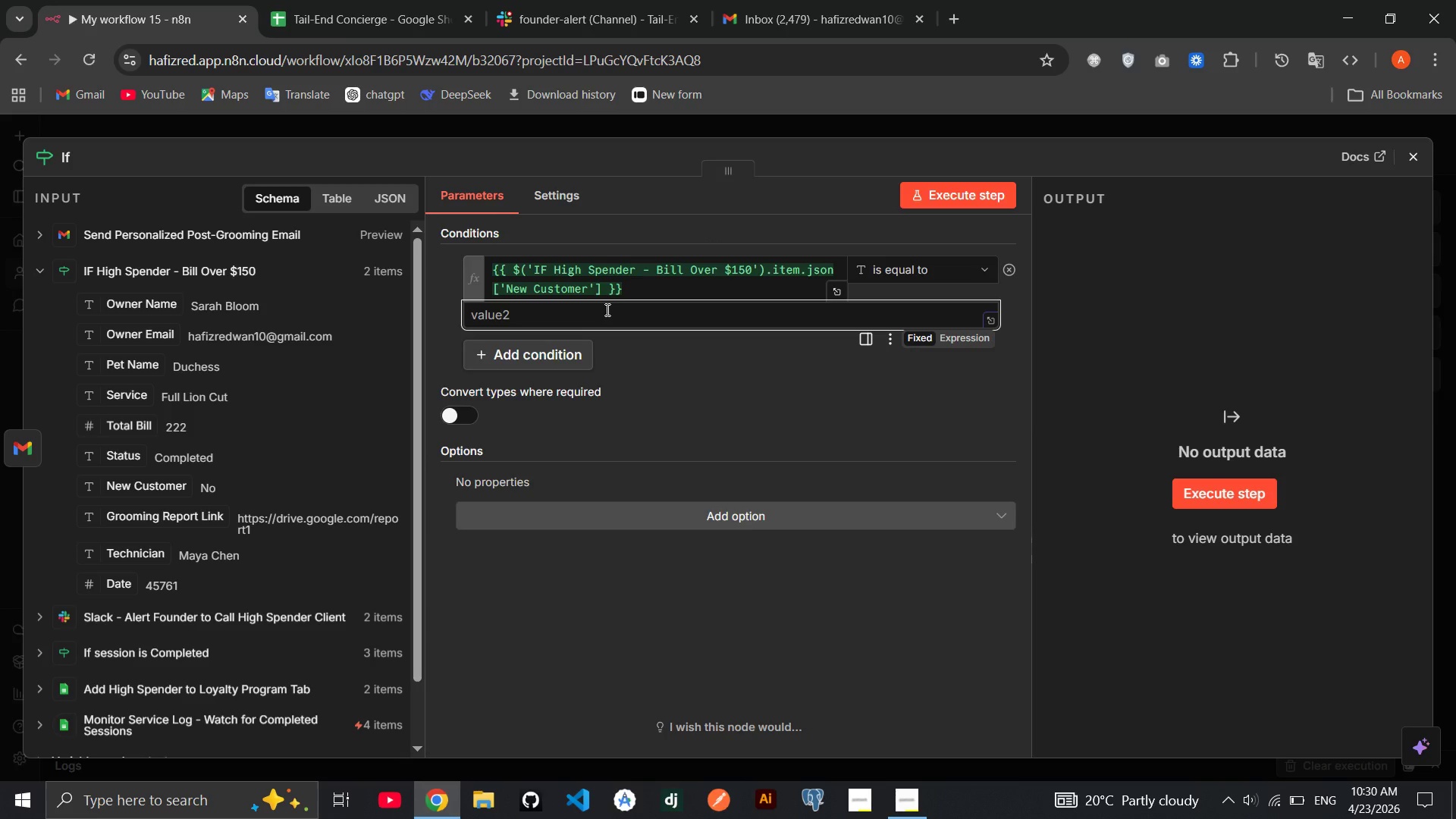 
wait(6.39)
 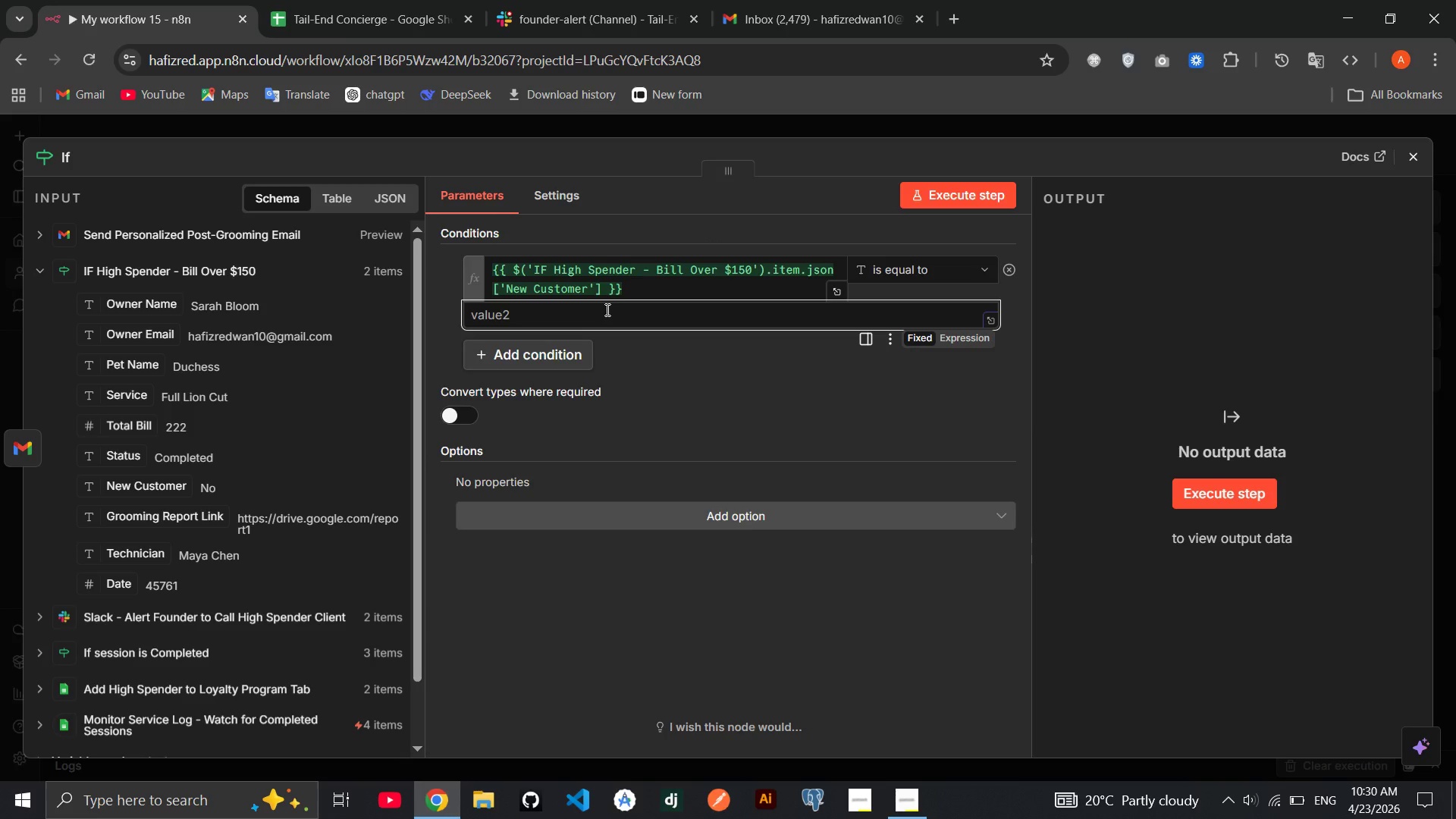 
type(Yes)
 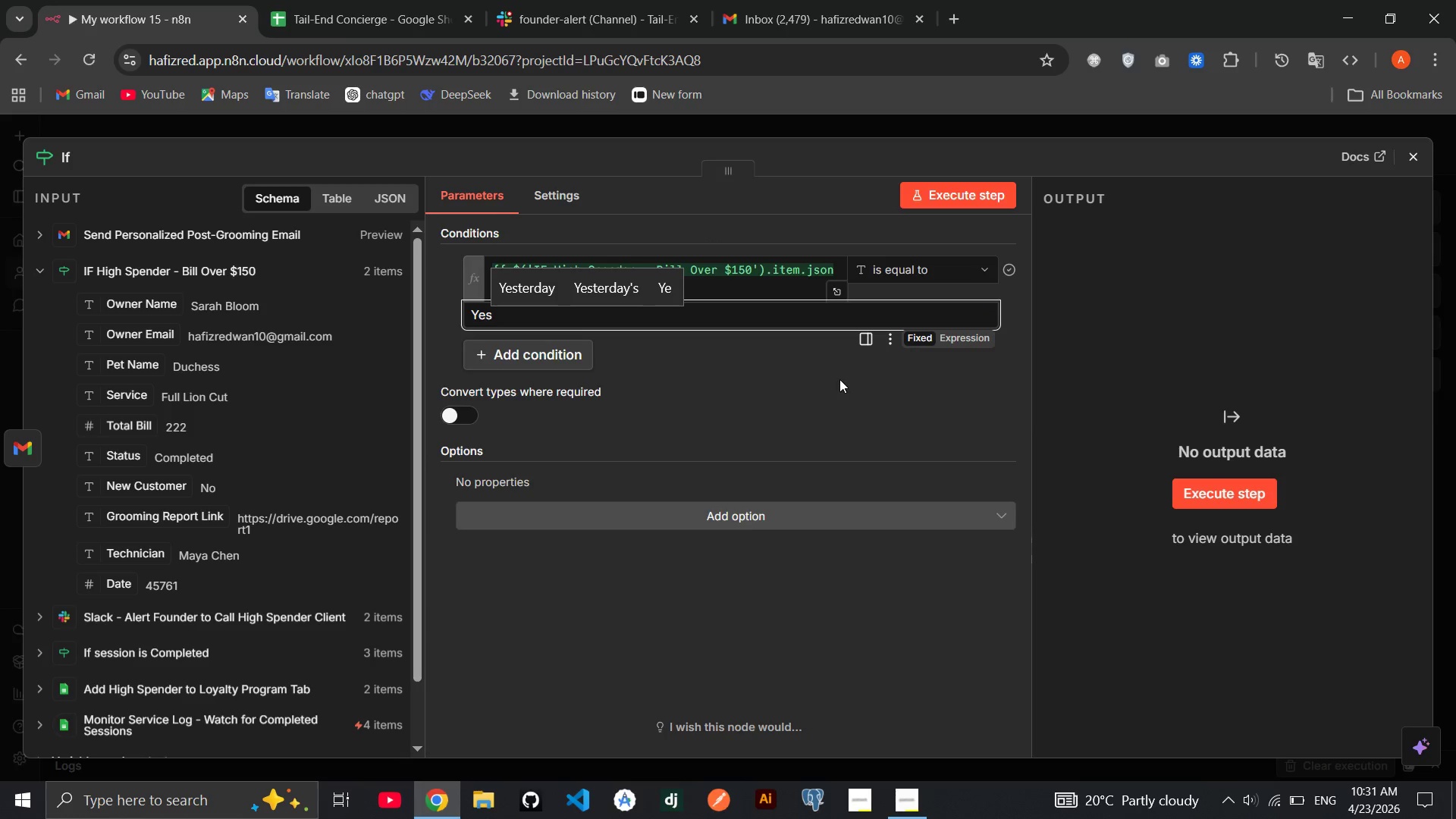 
left_click([839, 379])
 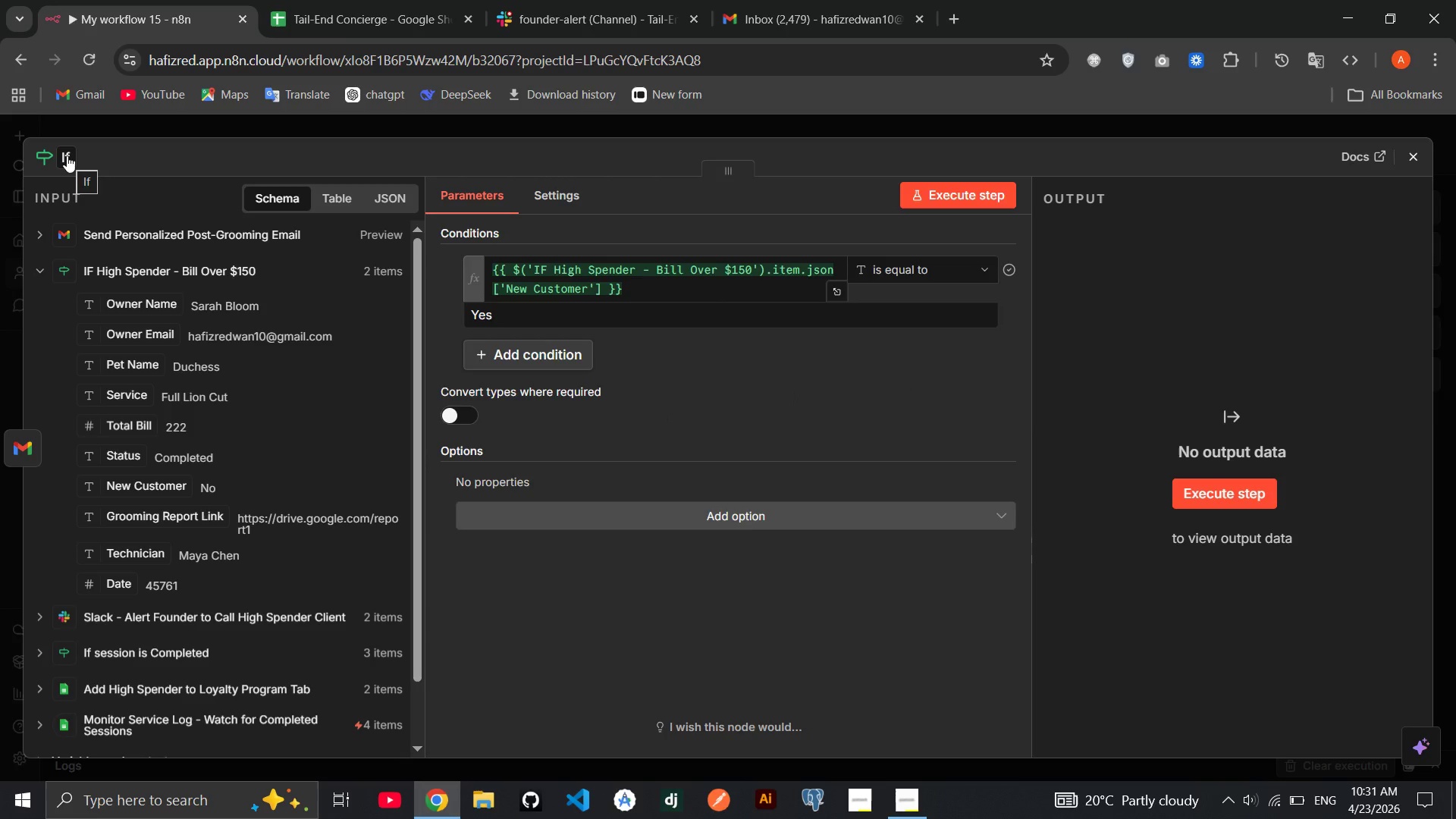 
wait(5.97)
 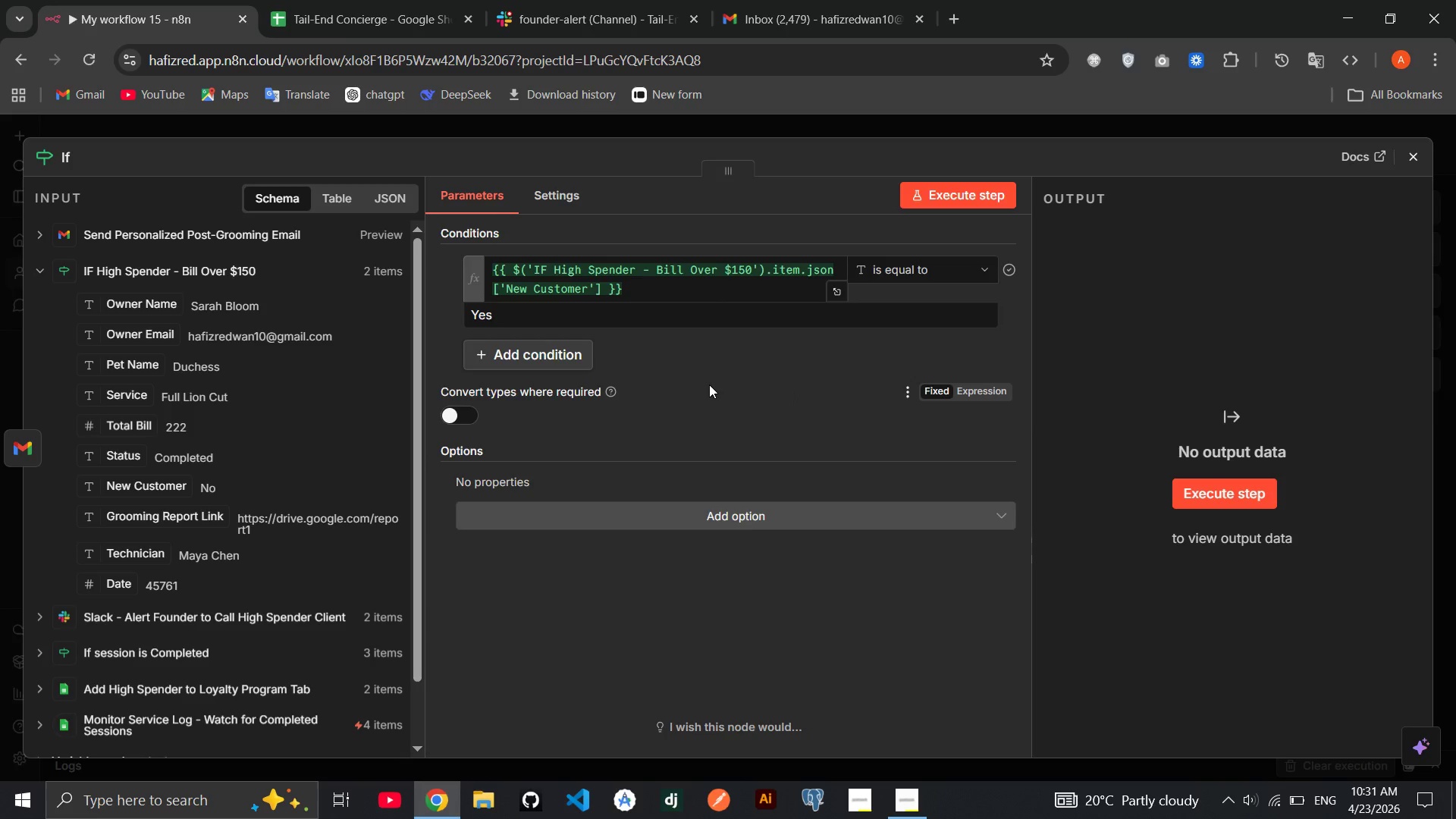 
double_click([67, 155])
 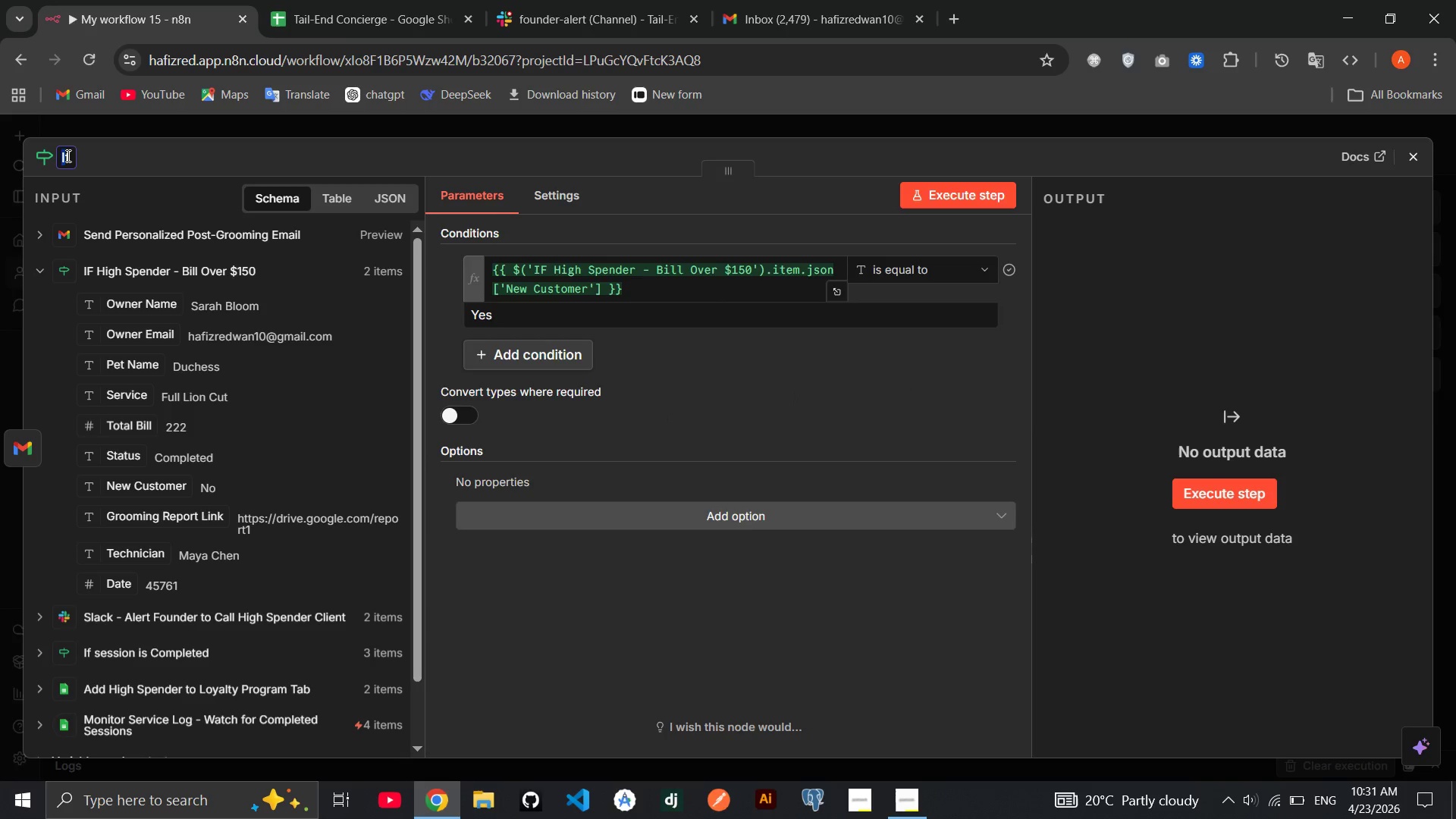 
key(Backspace)
type(IF New )
 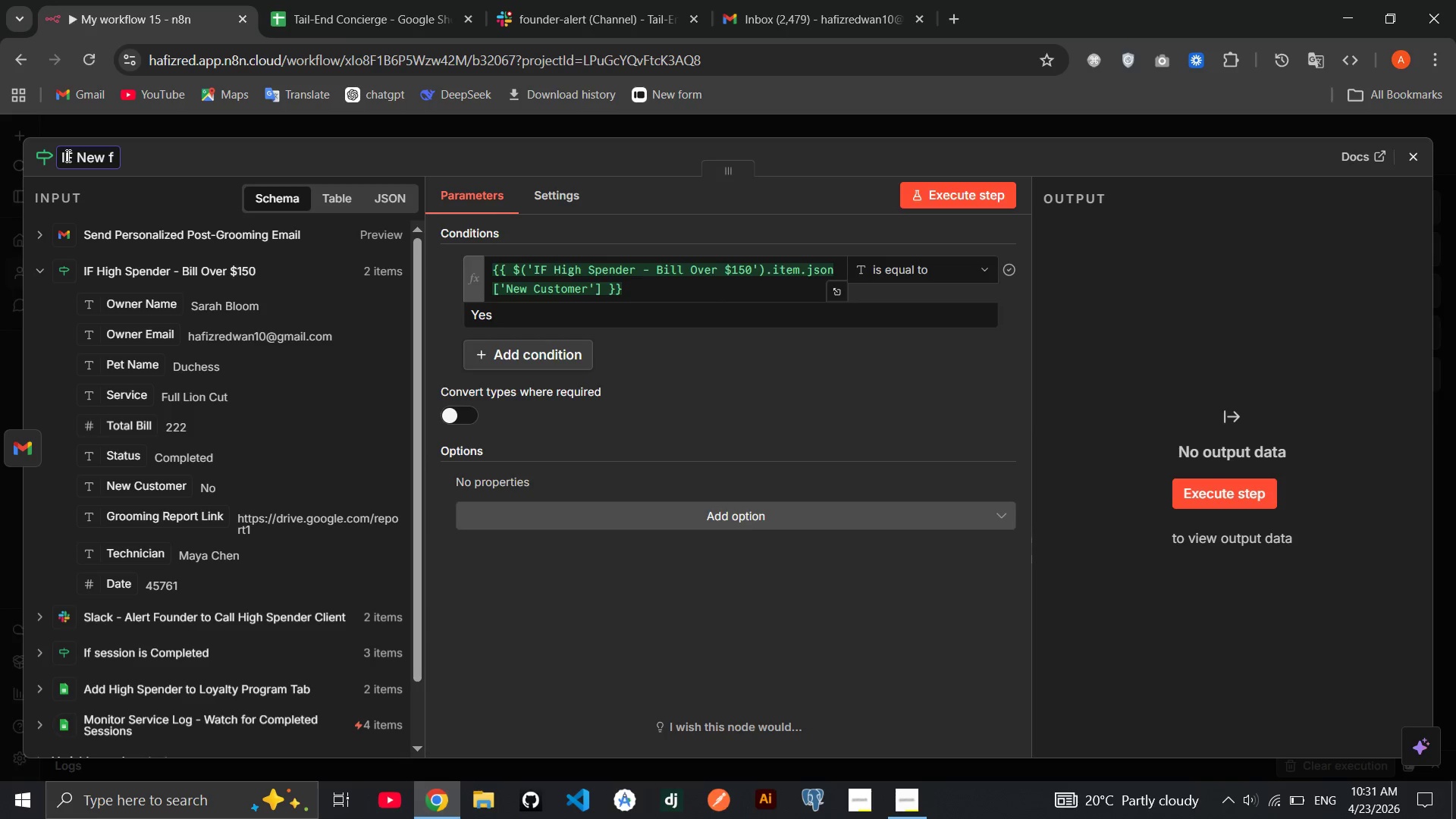 
wait(6.34)
 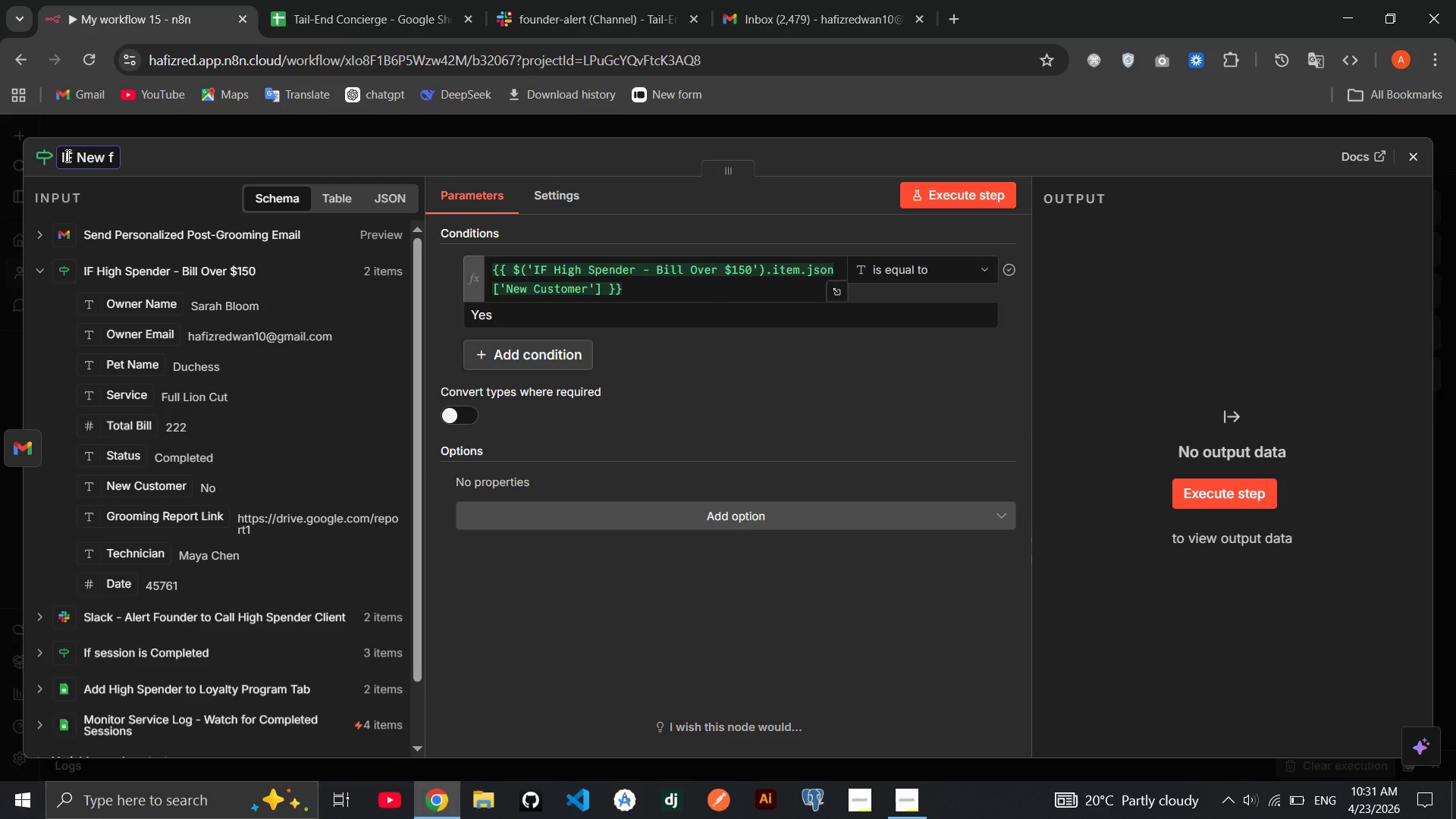 
key(CapsLock)
 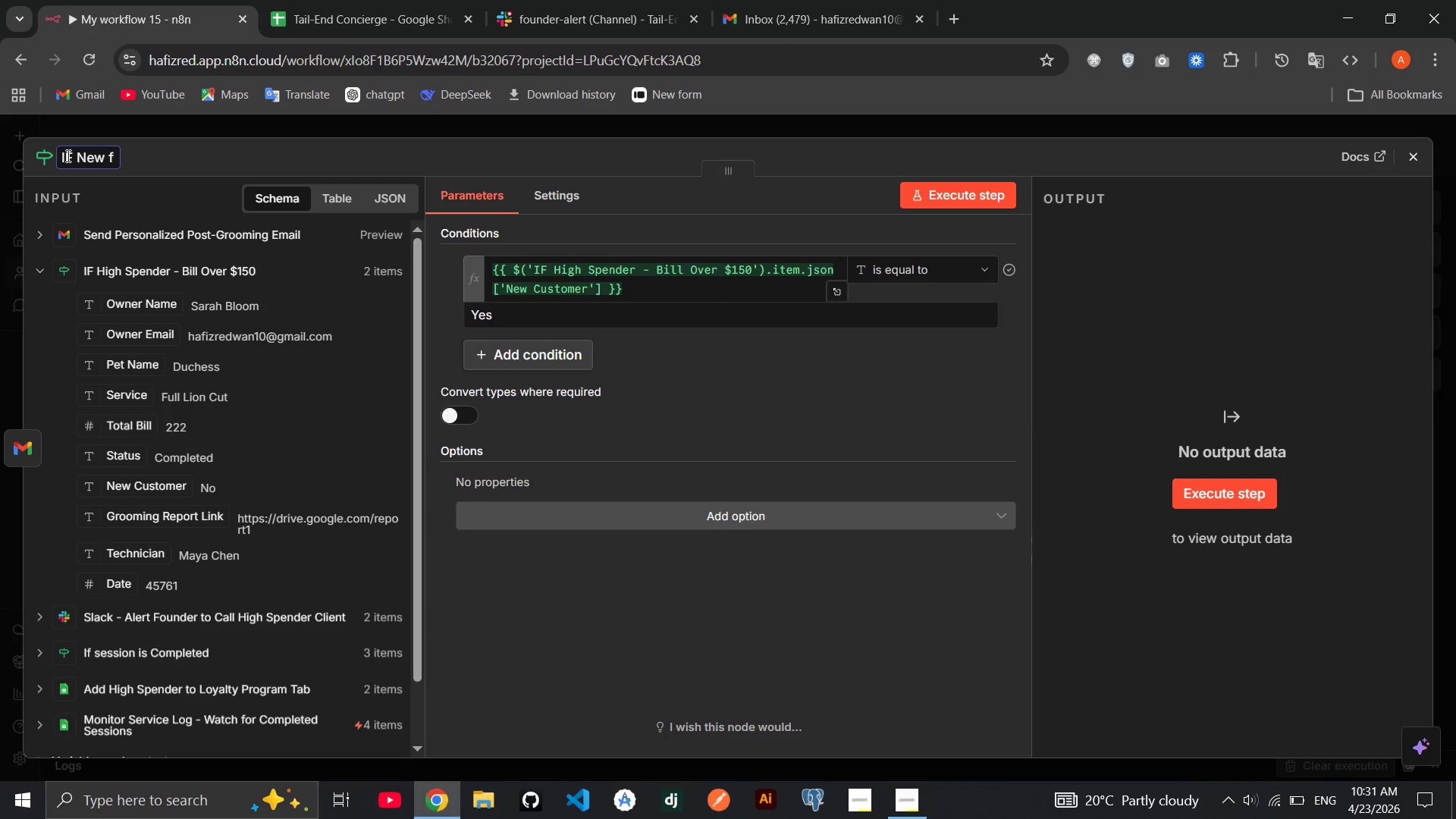 
wait(11.92)
 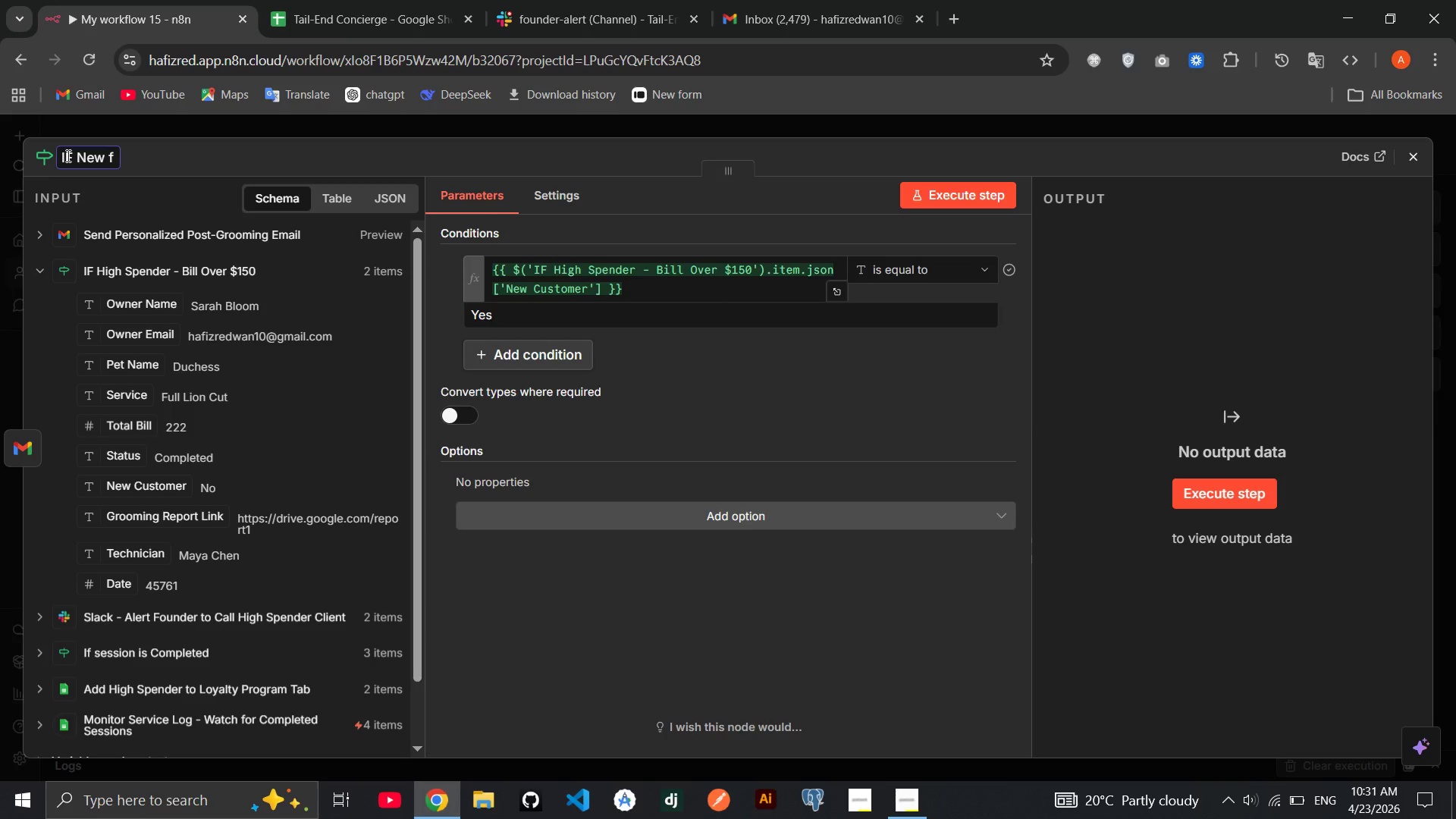 
key(Backspace)
type(Customer)
 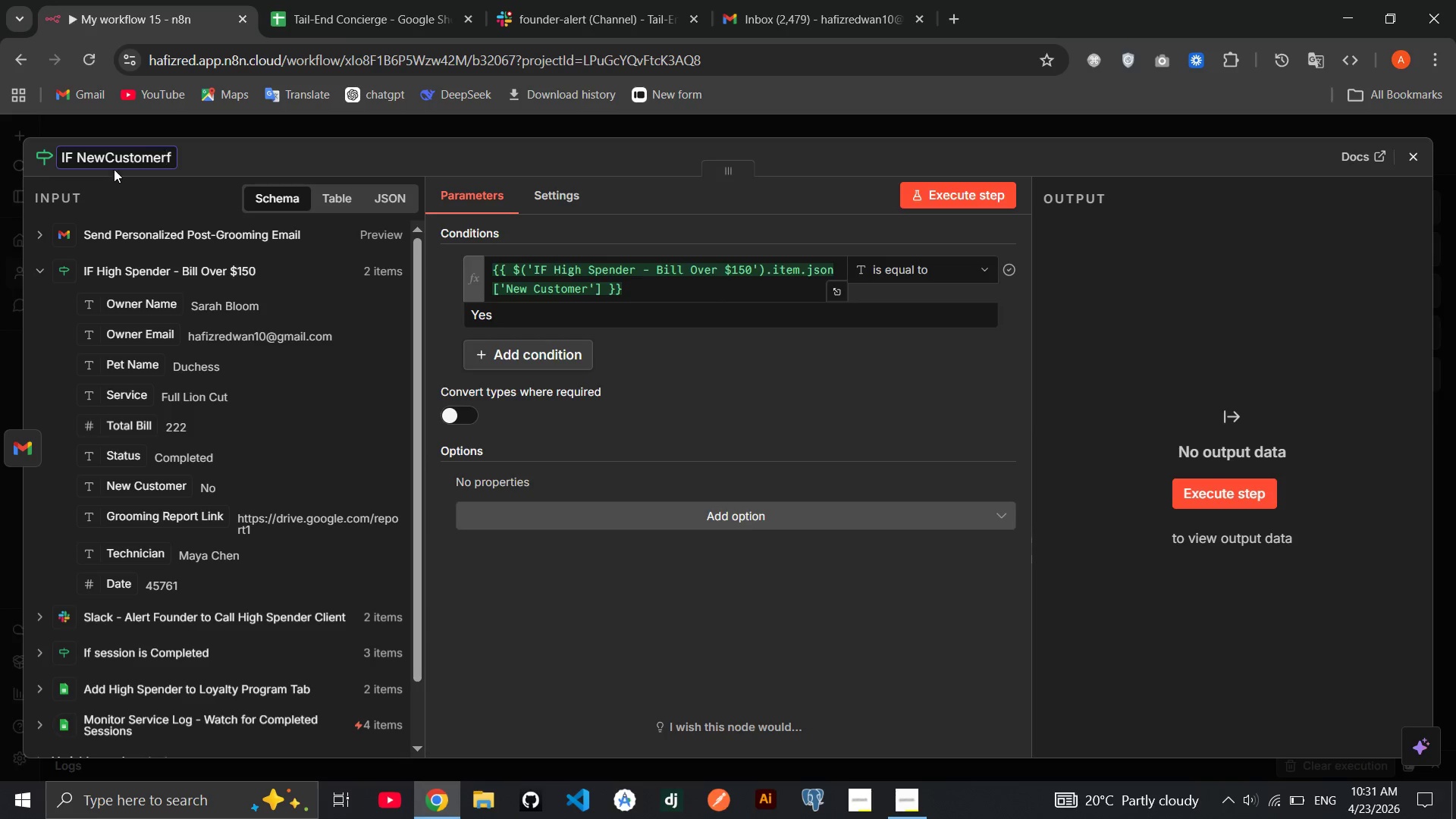 
left_click([109, 162])
 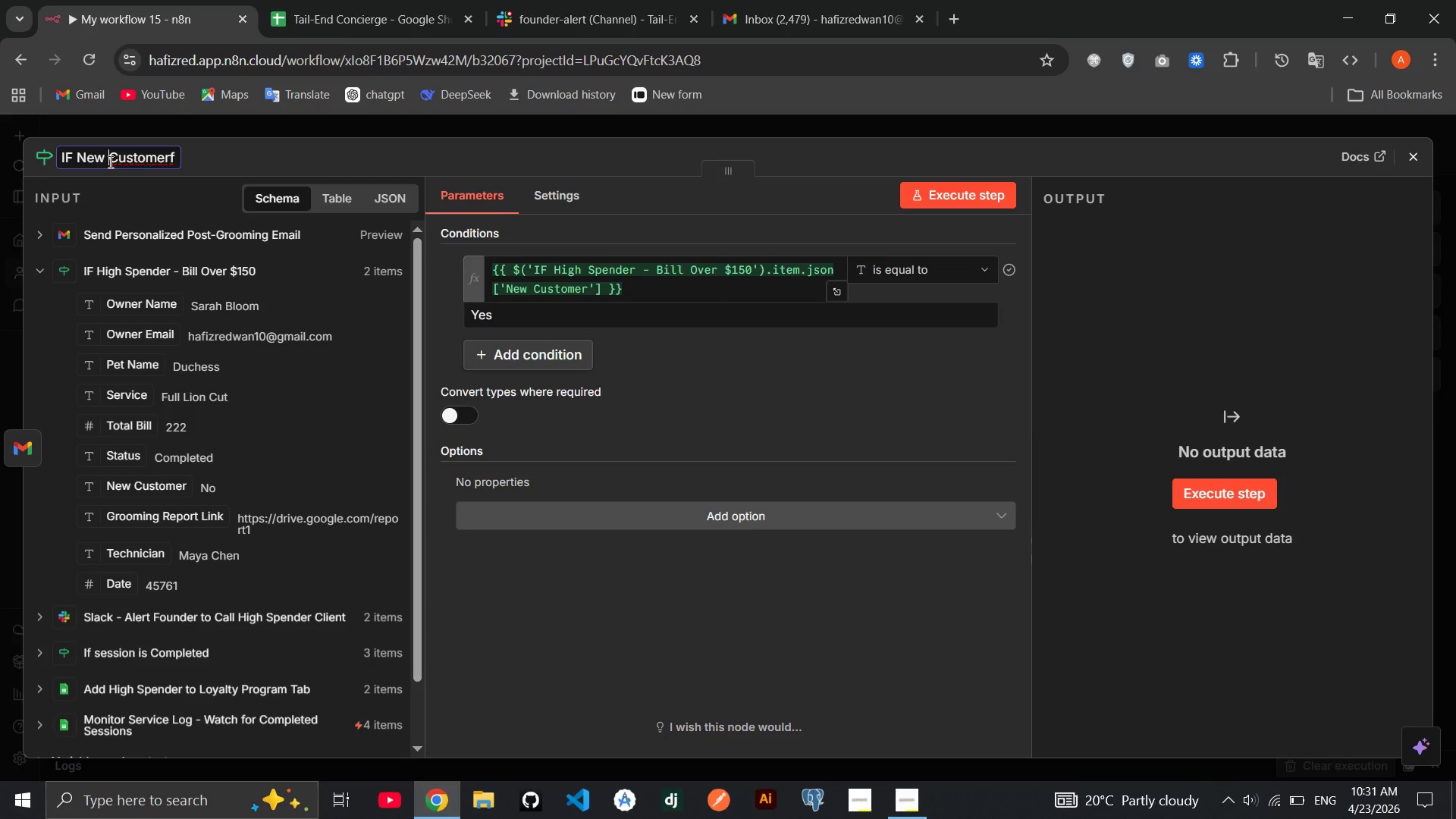 
key(Space)
 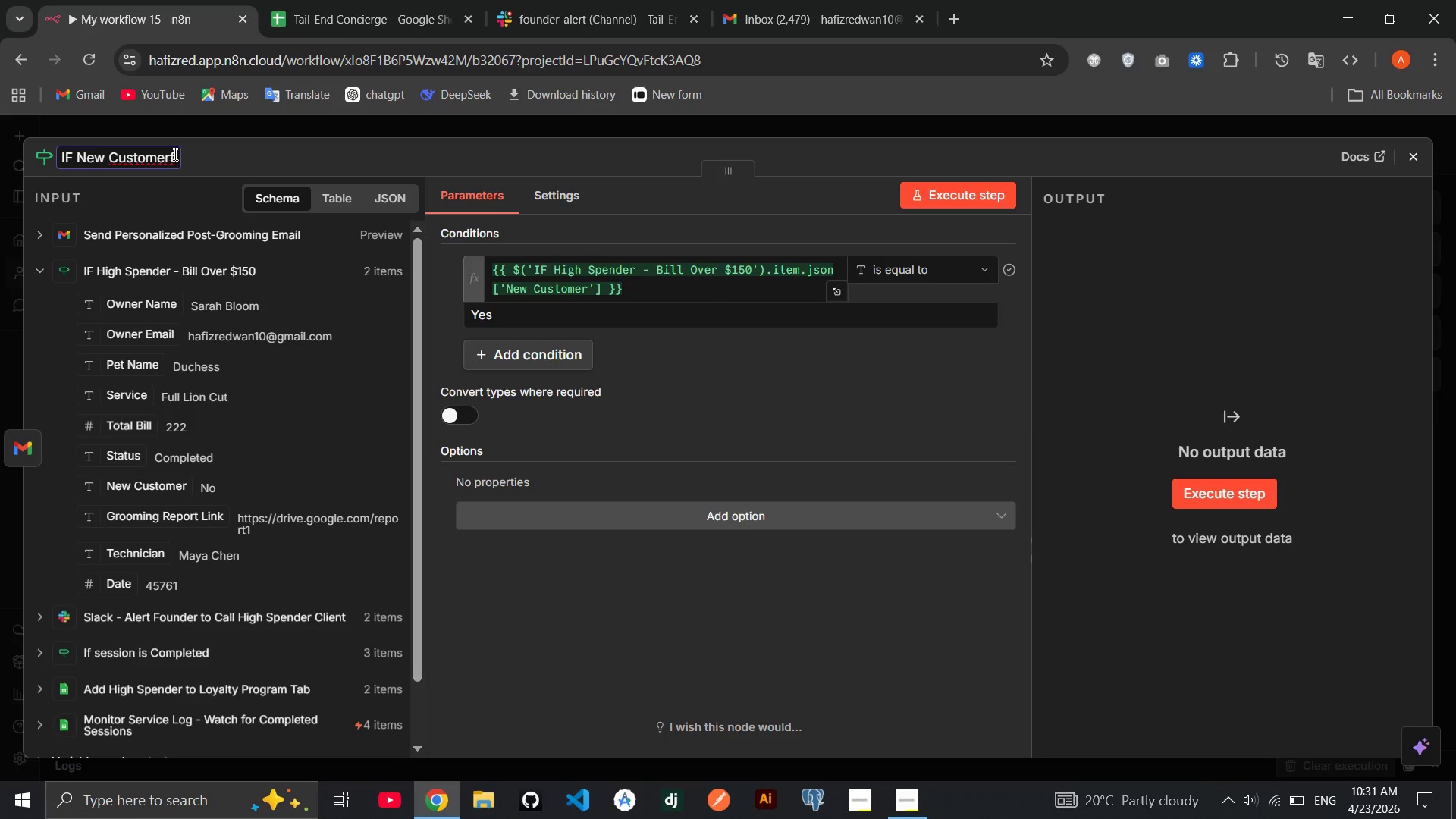 
left_click([174, 154])
 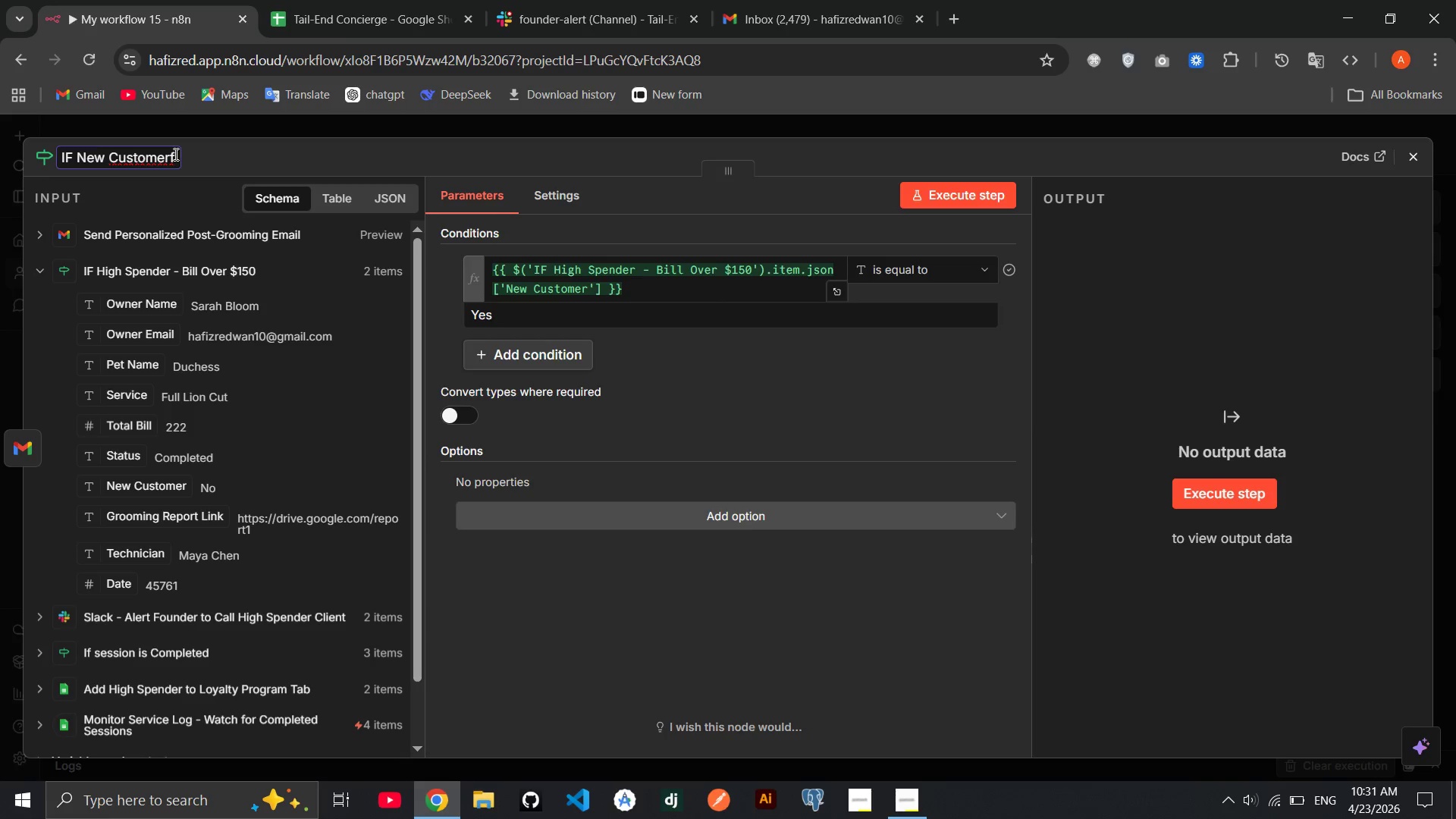 
key(Backspace)
type( - Send Welcome Treat Box)
 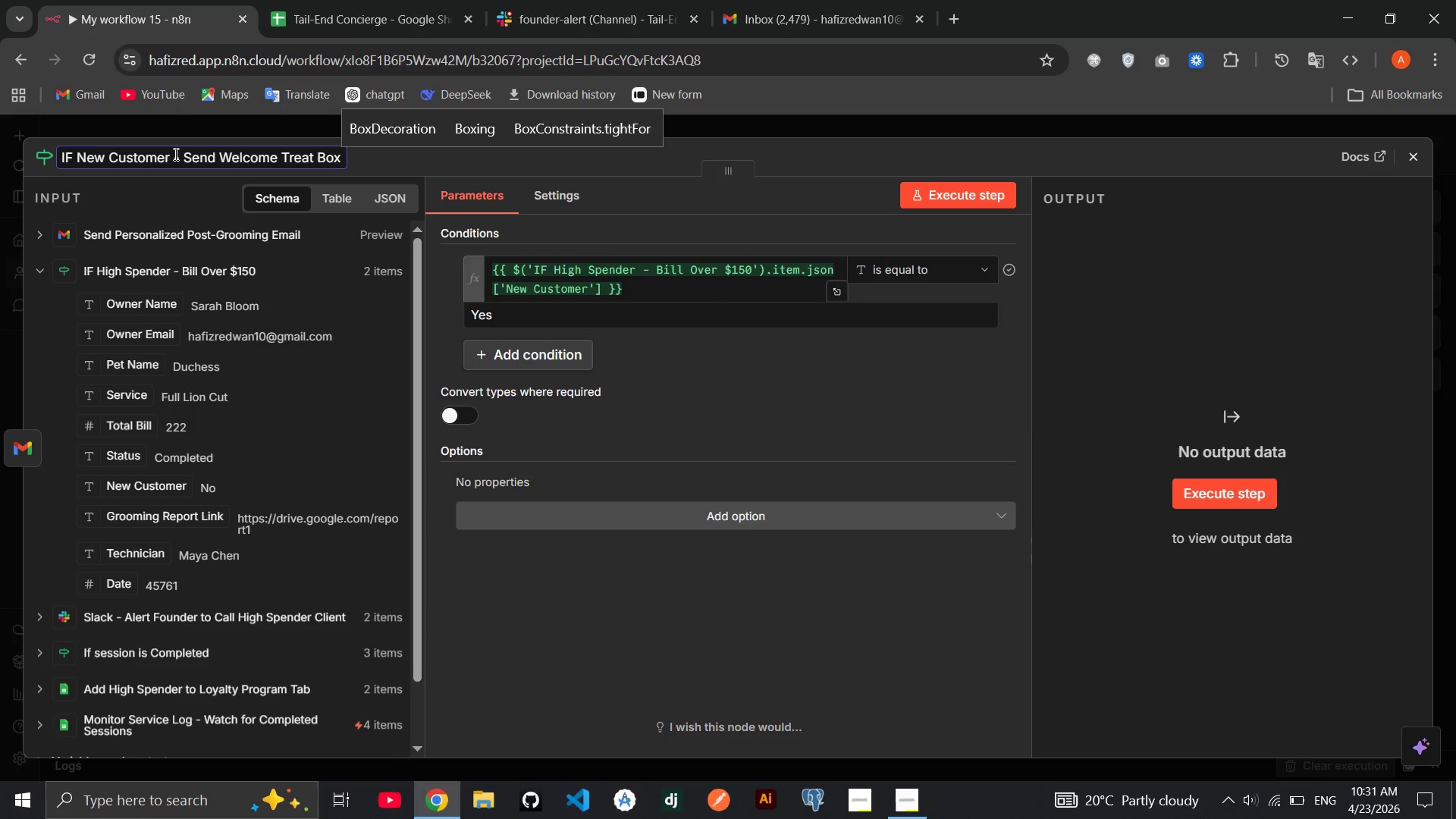 
key(Enter)
 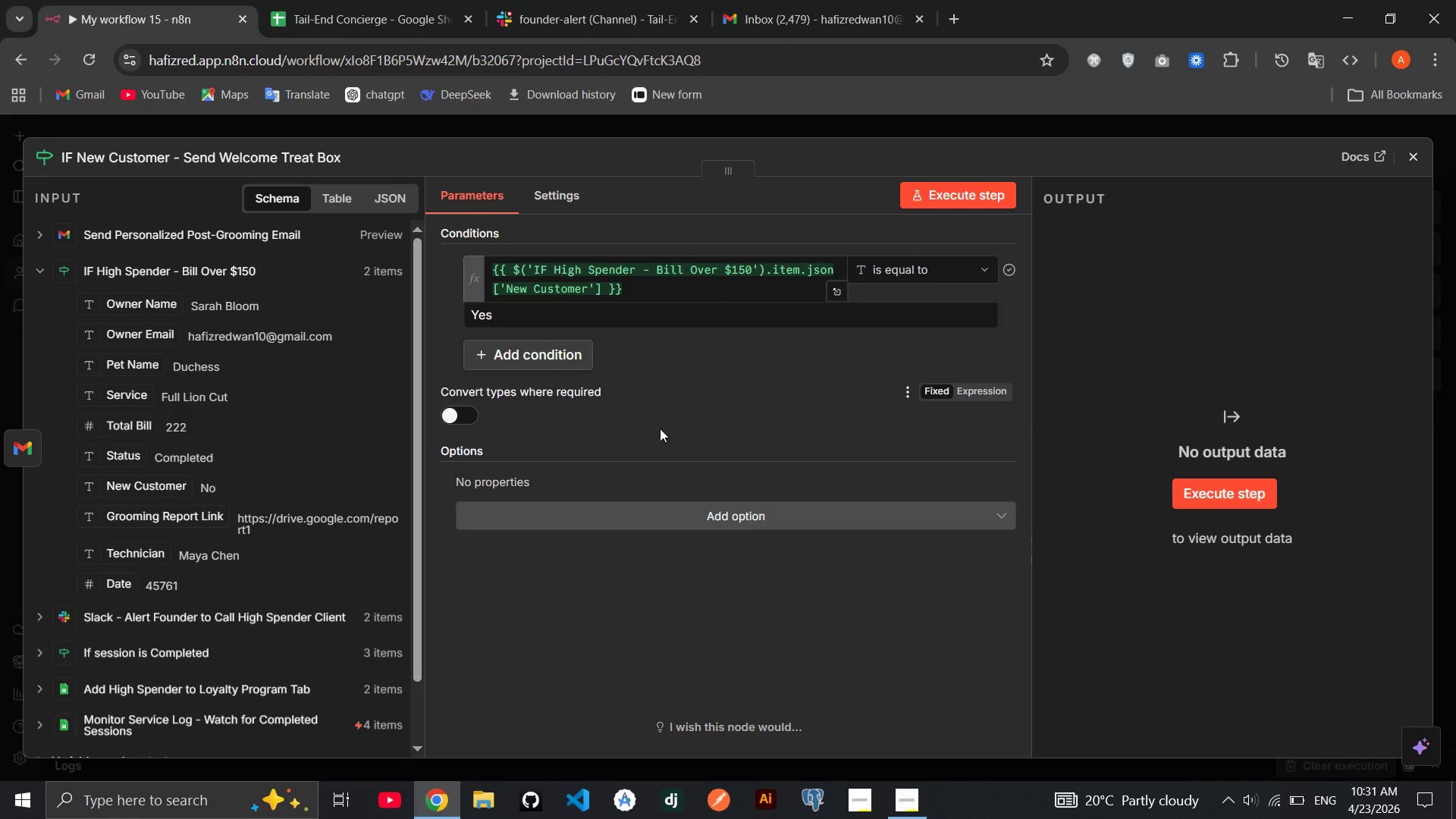 
wait(8.8)
 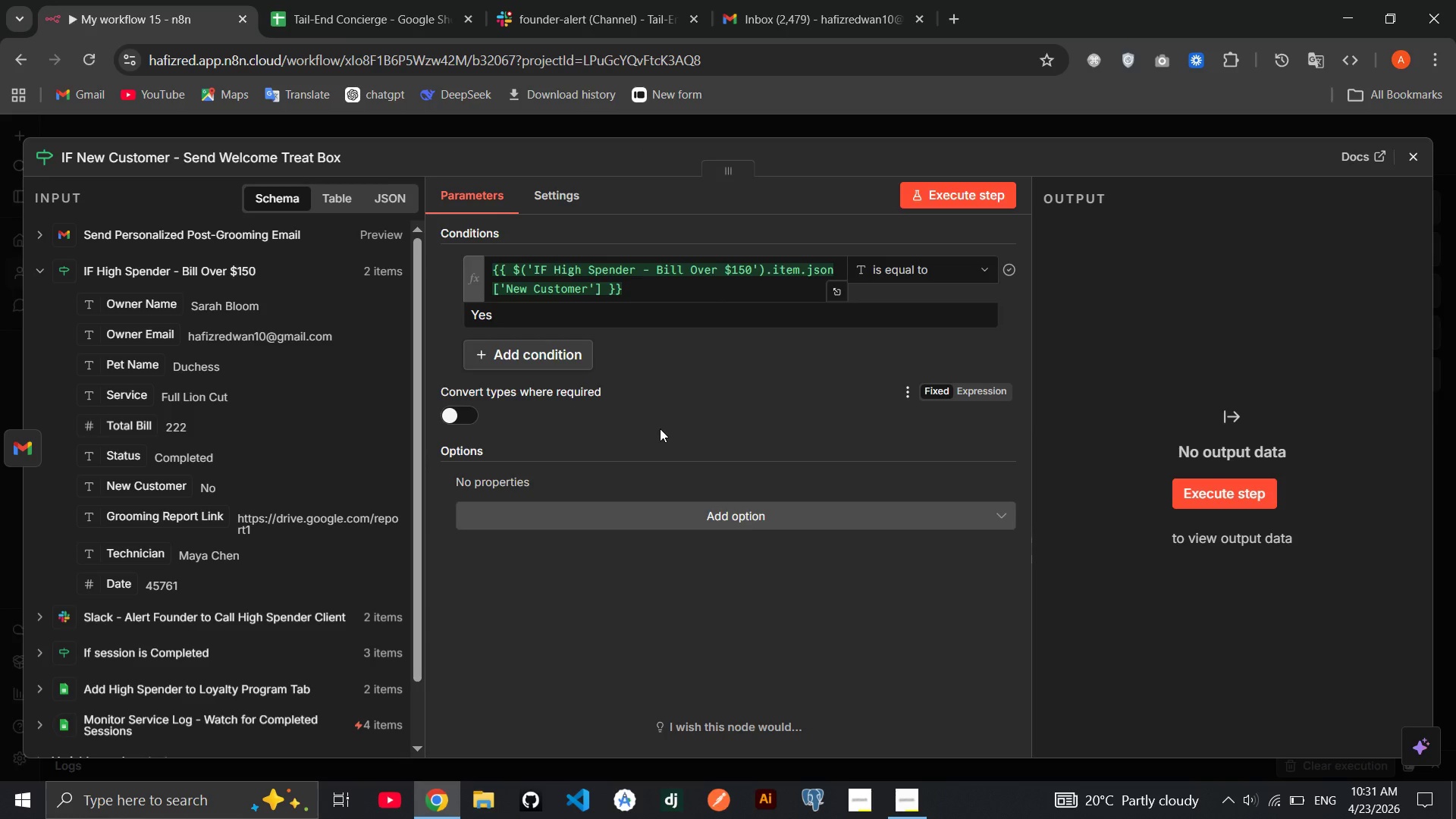 
left_click([1227, 509])
 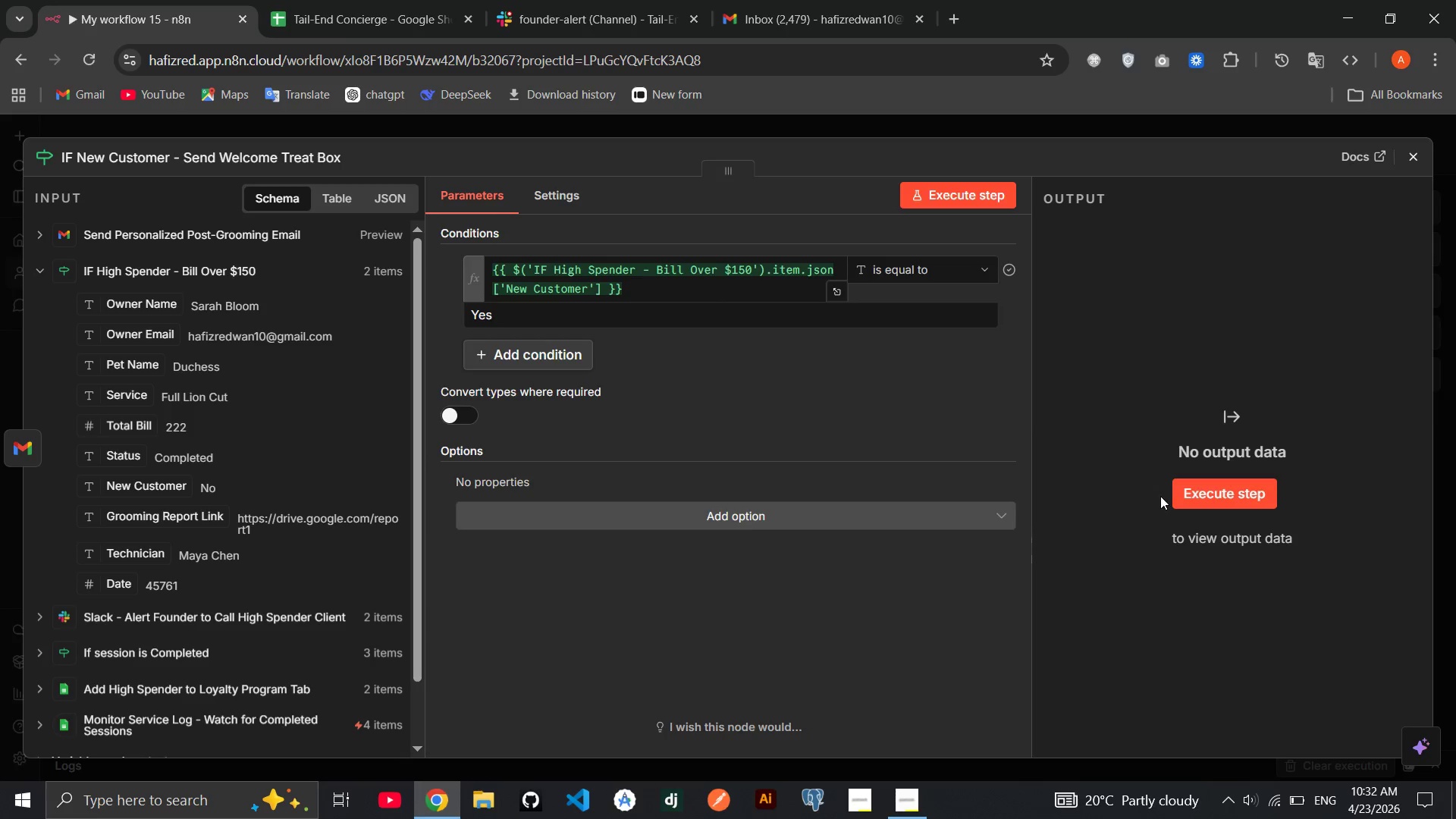 
left_click([1195, 488])
 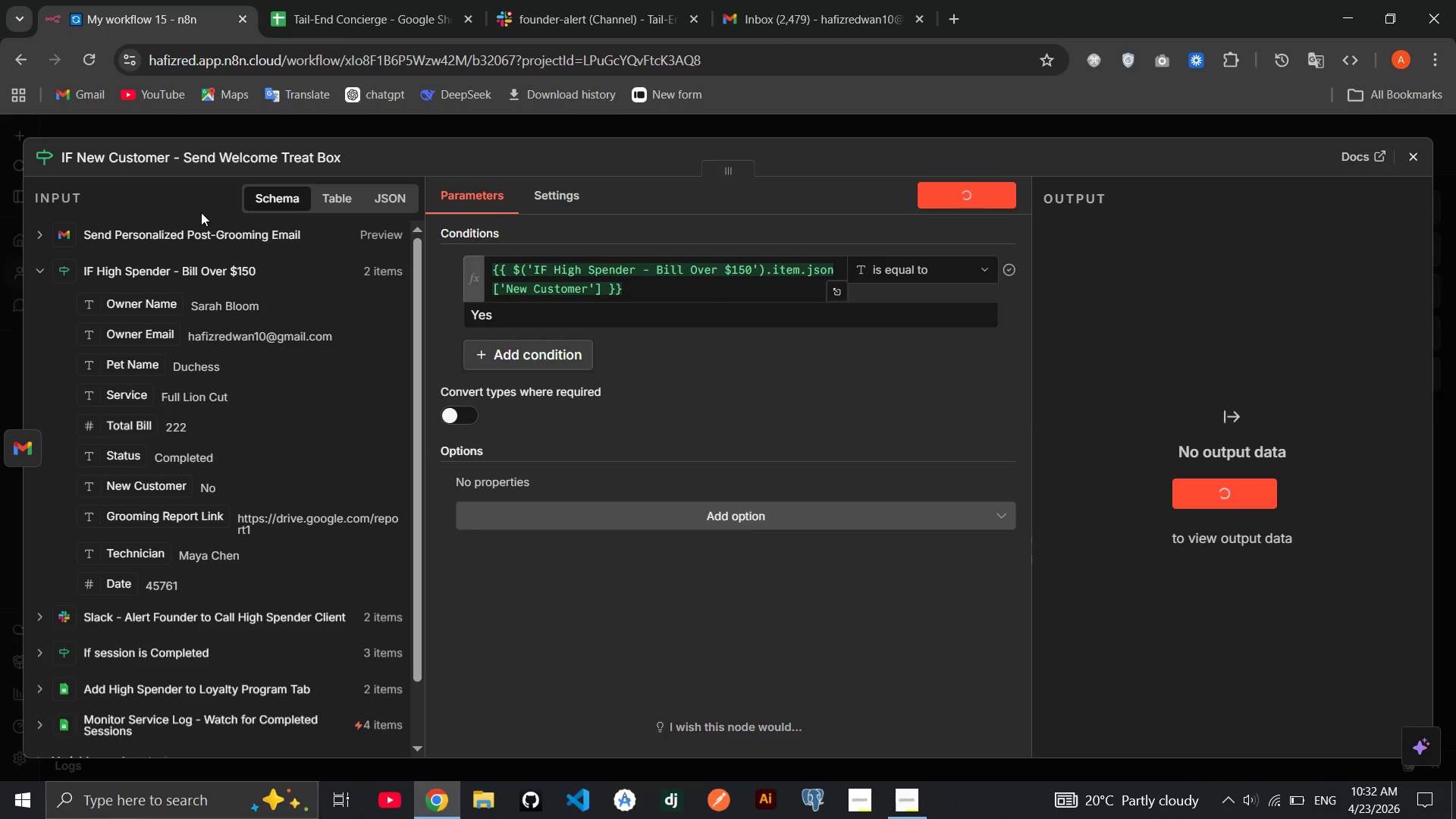 
left_click([196, 232])
 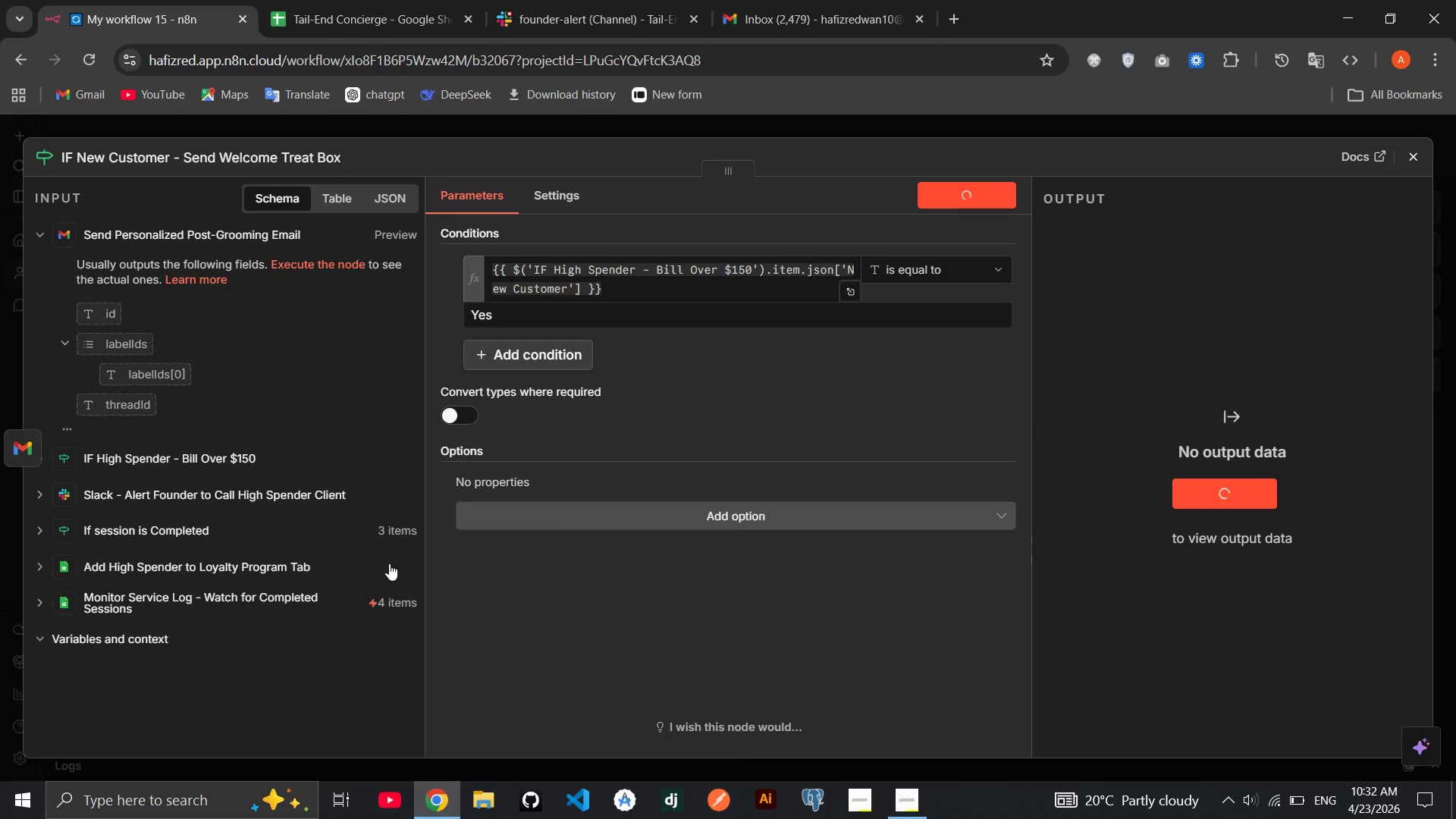 
mouse_move([333, 509])
 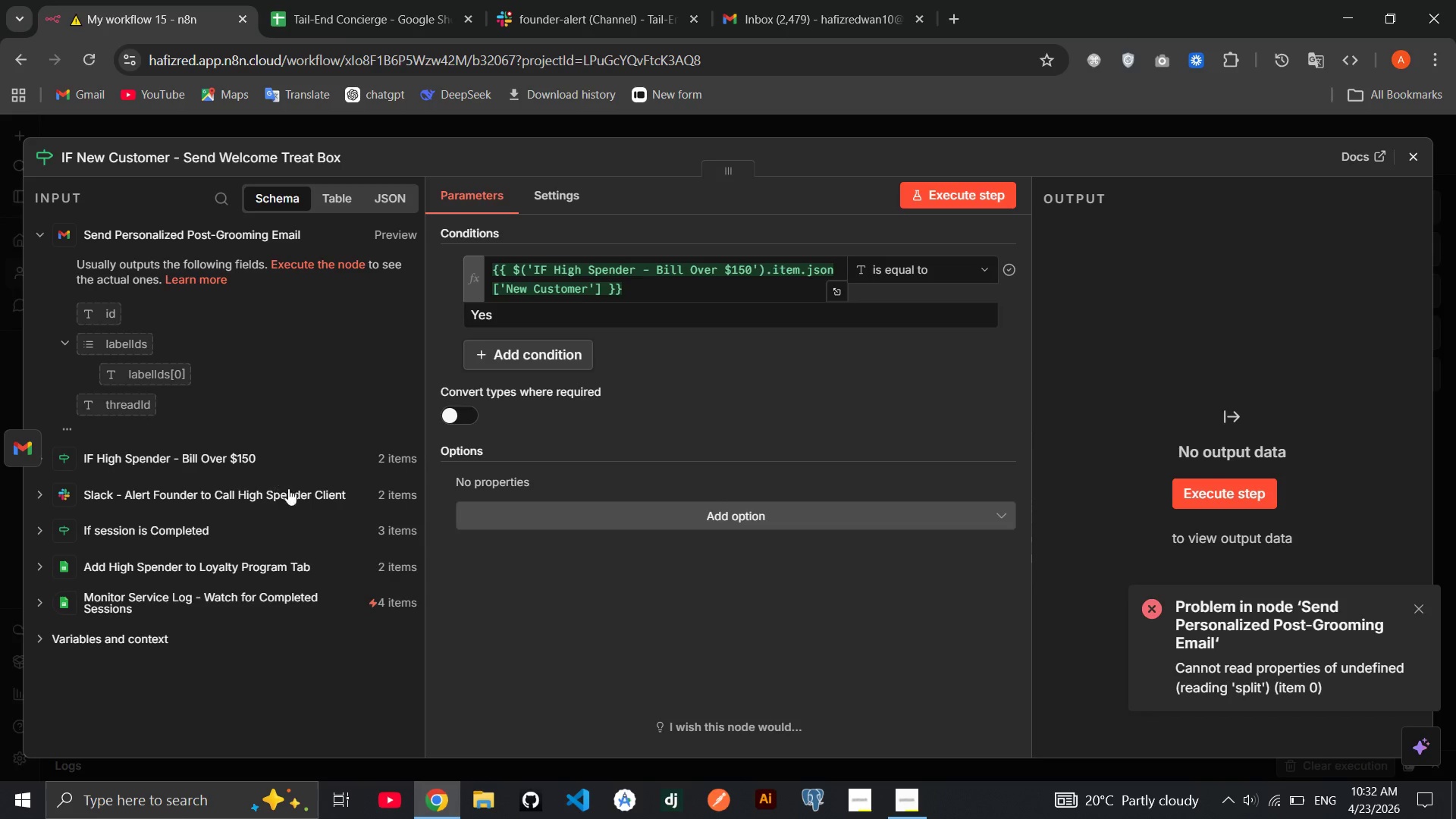 
wait(7.1)
 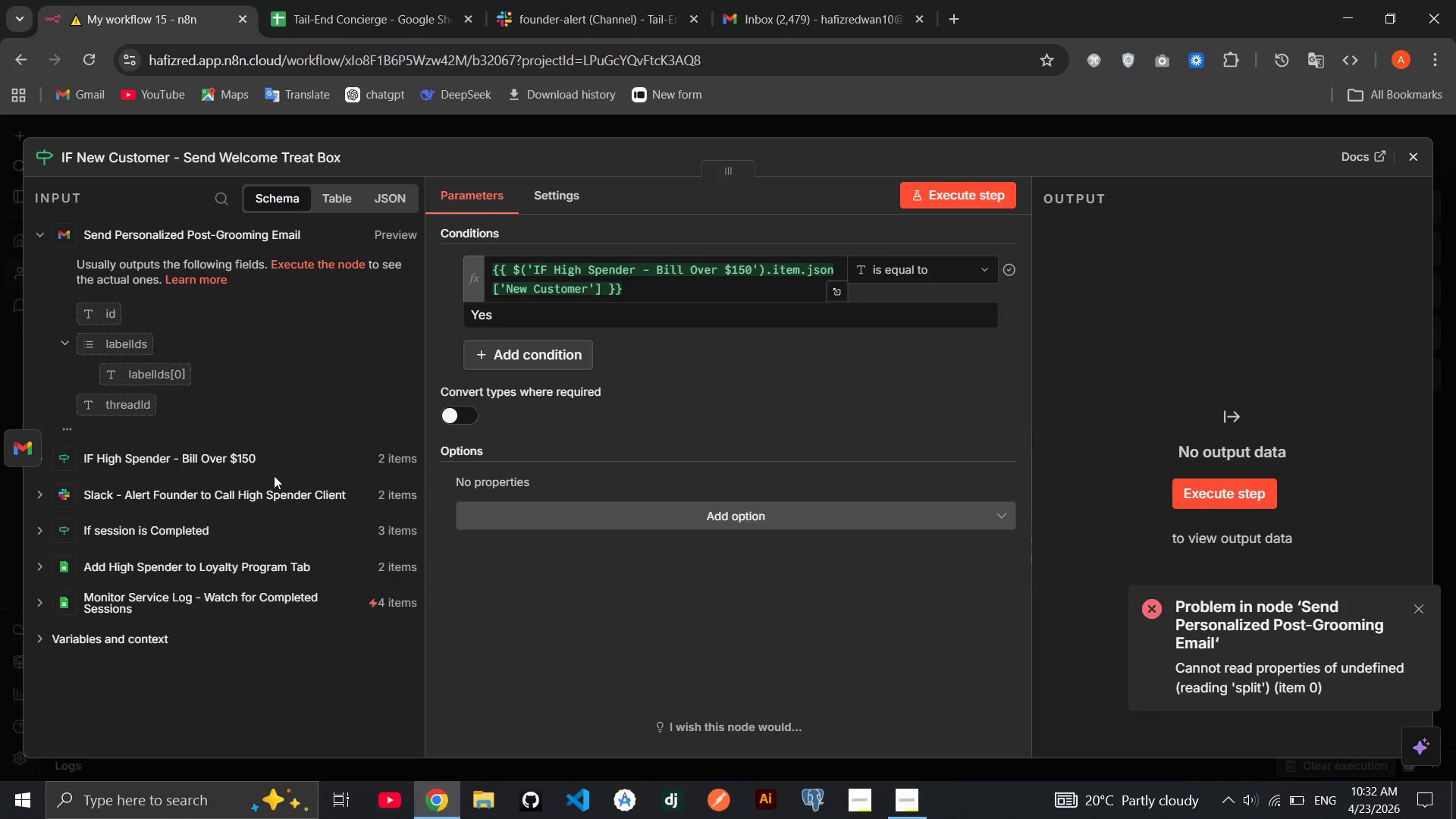 
left_click([1409, 159])
 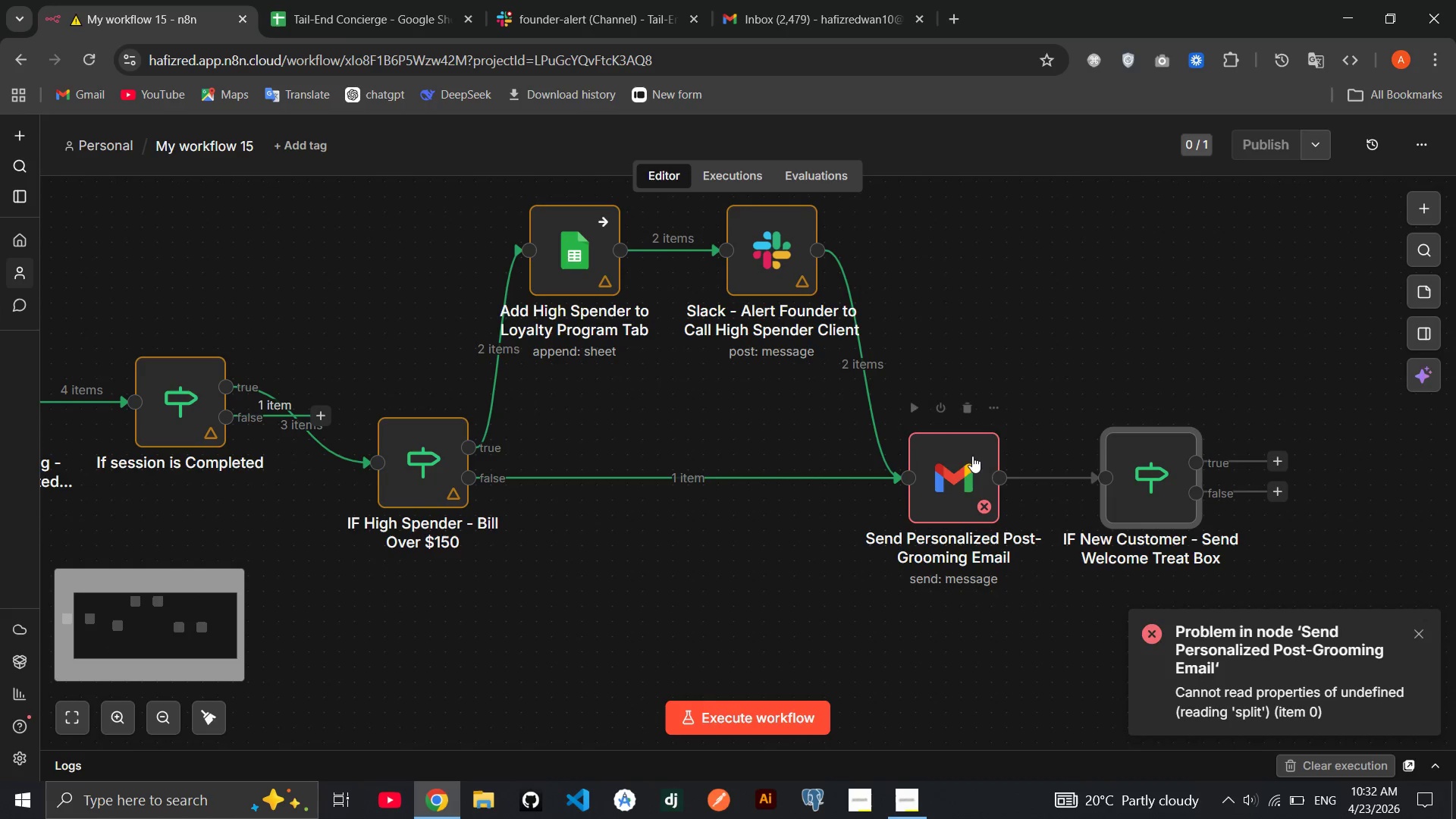 
double_click([965, 459])
 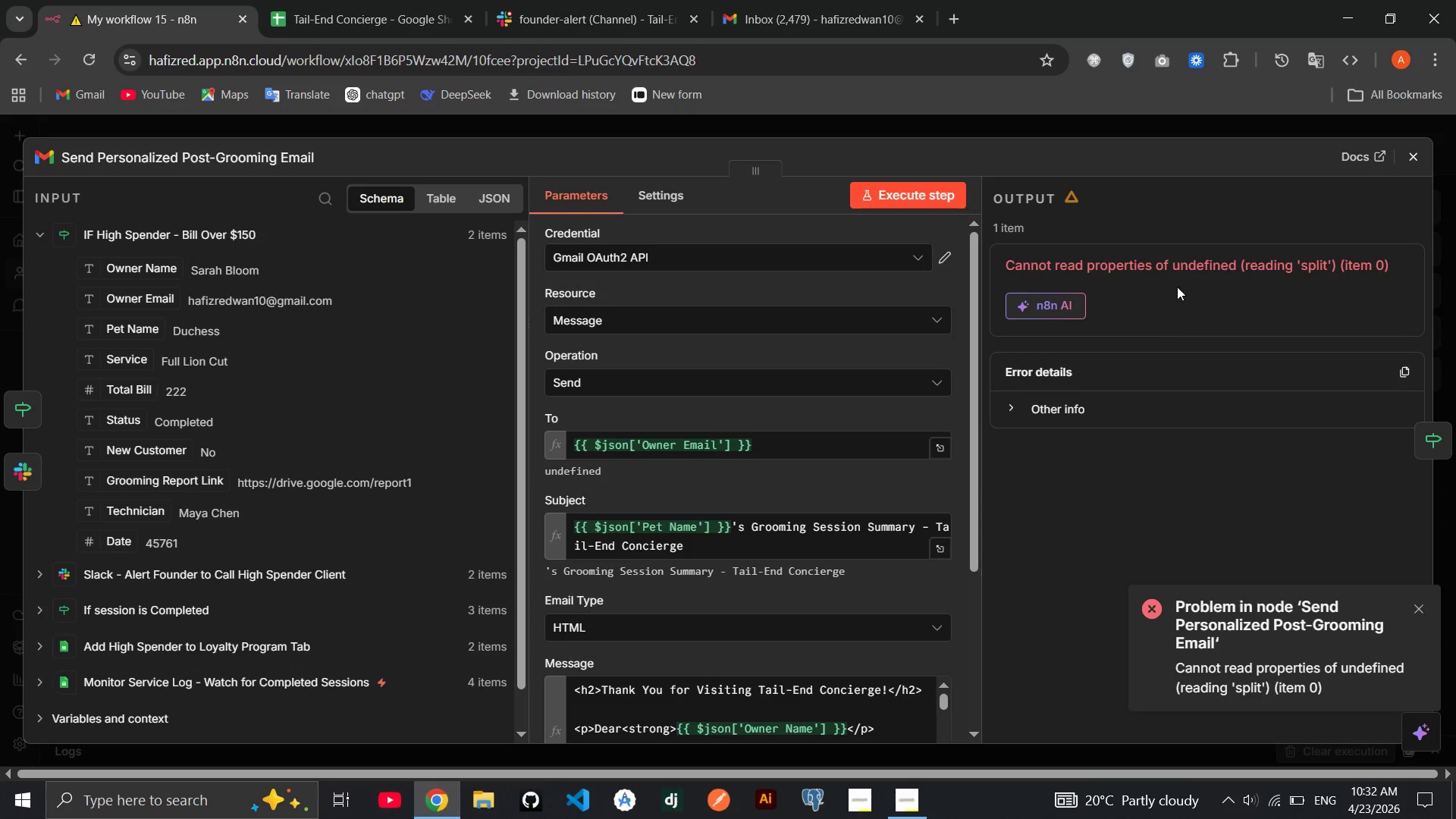 
mouse_move([794, 610])
 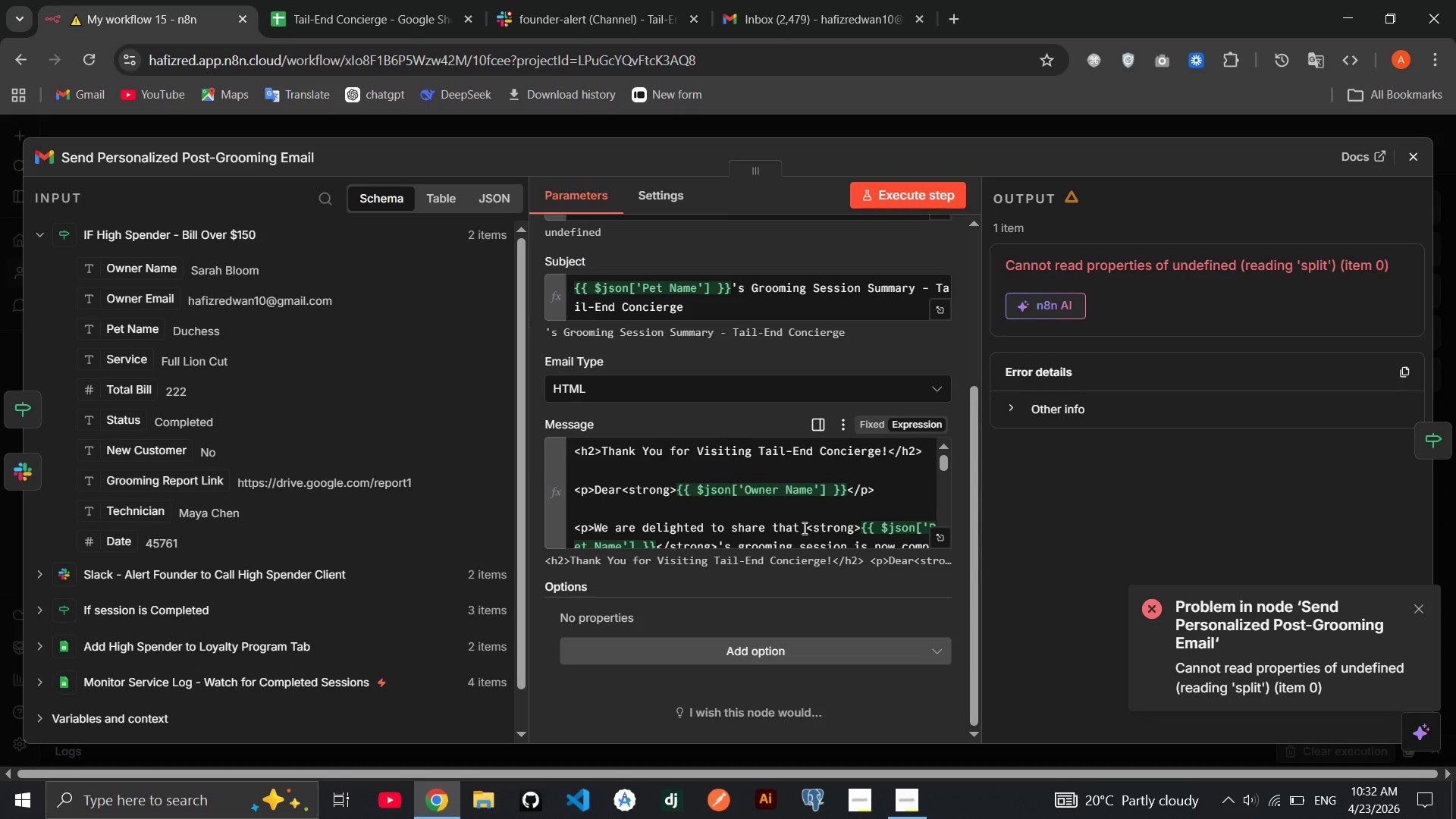 
wait(8.68)
 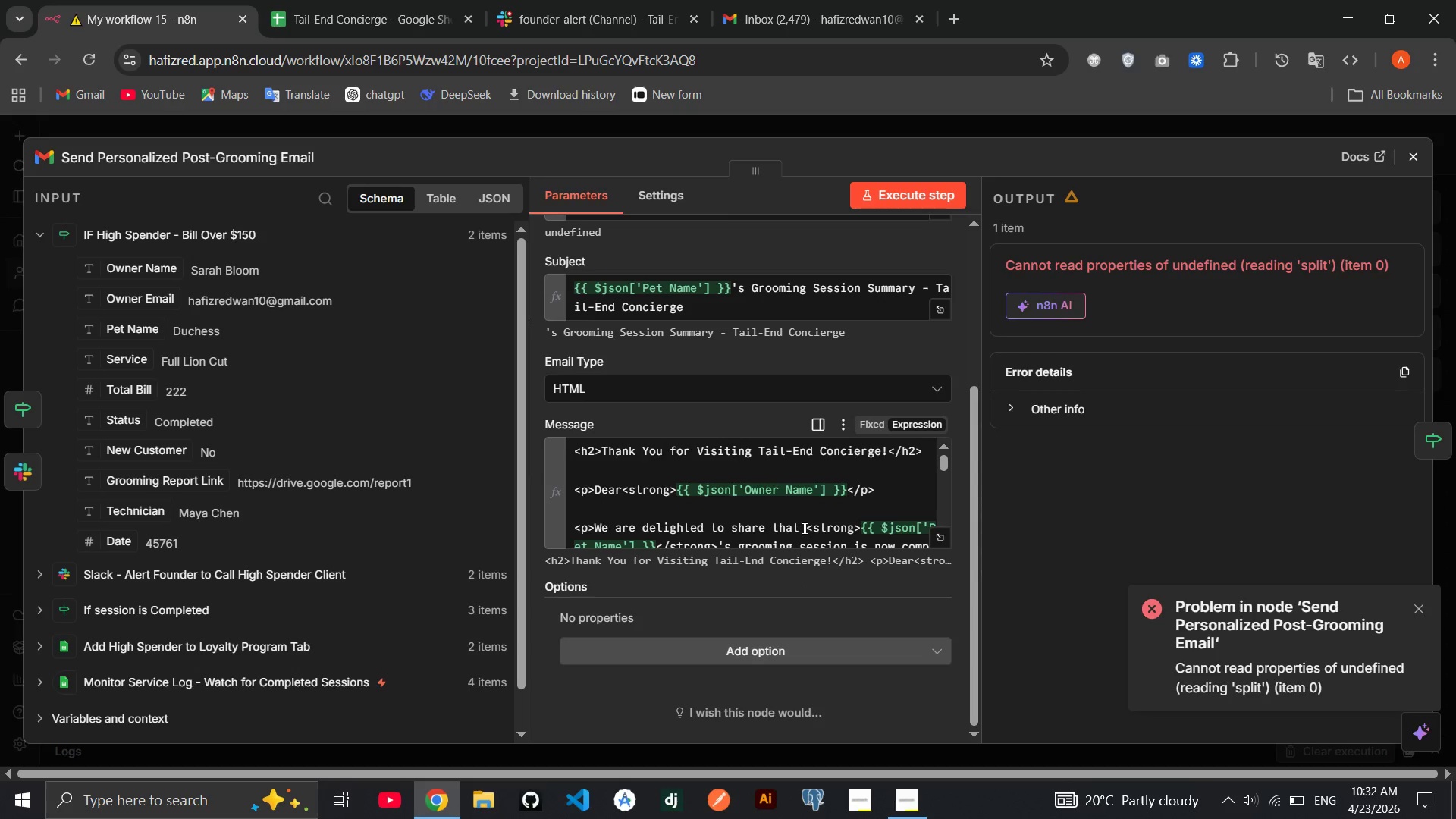 
mouse_move([821, 454])
 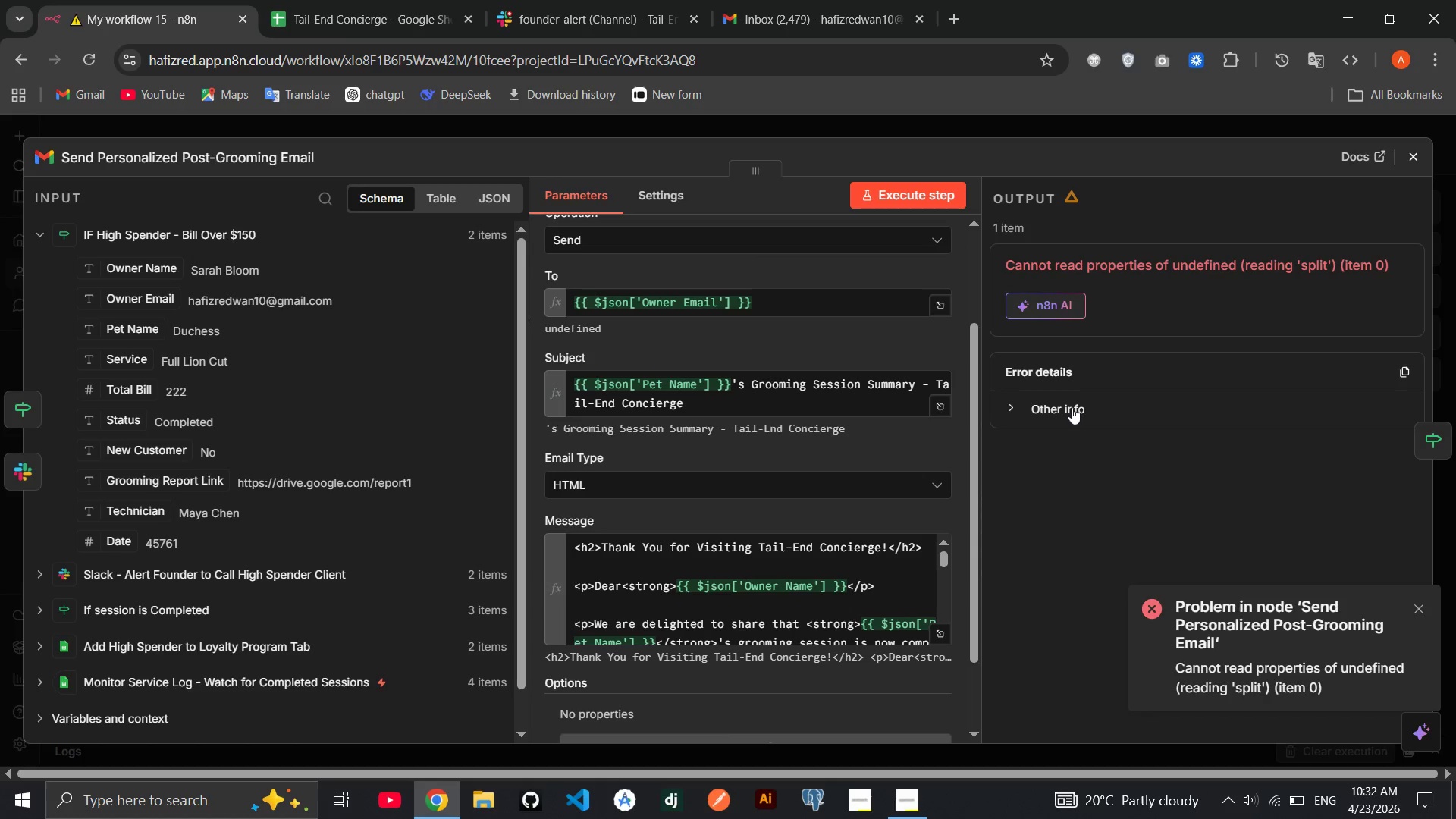 
left_click([1072, 407])
 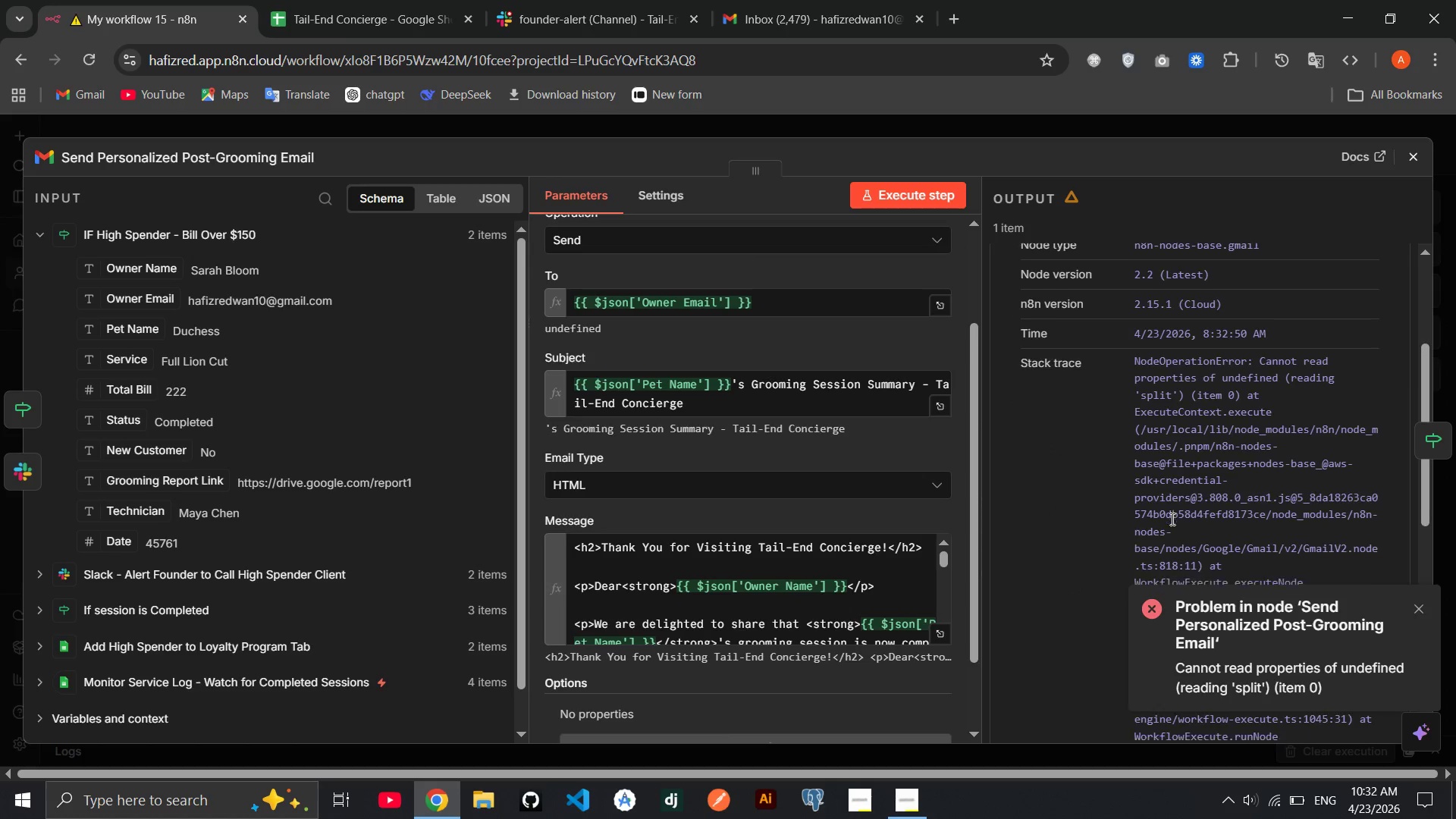 
wait(8.44)
 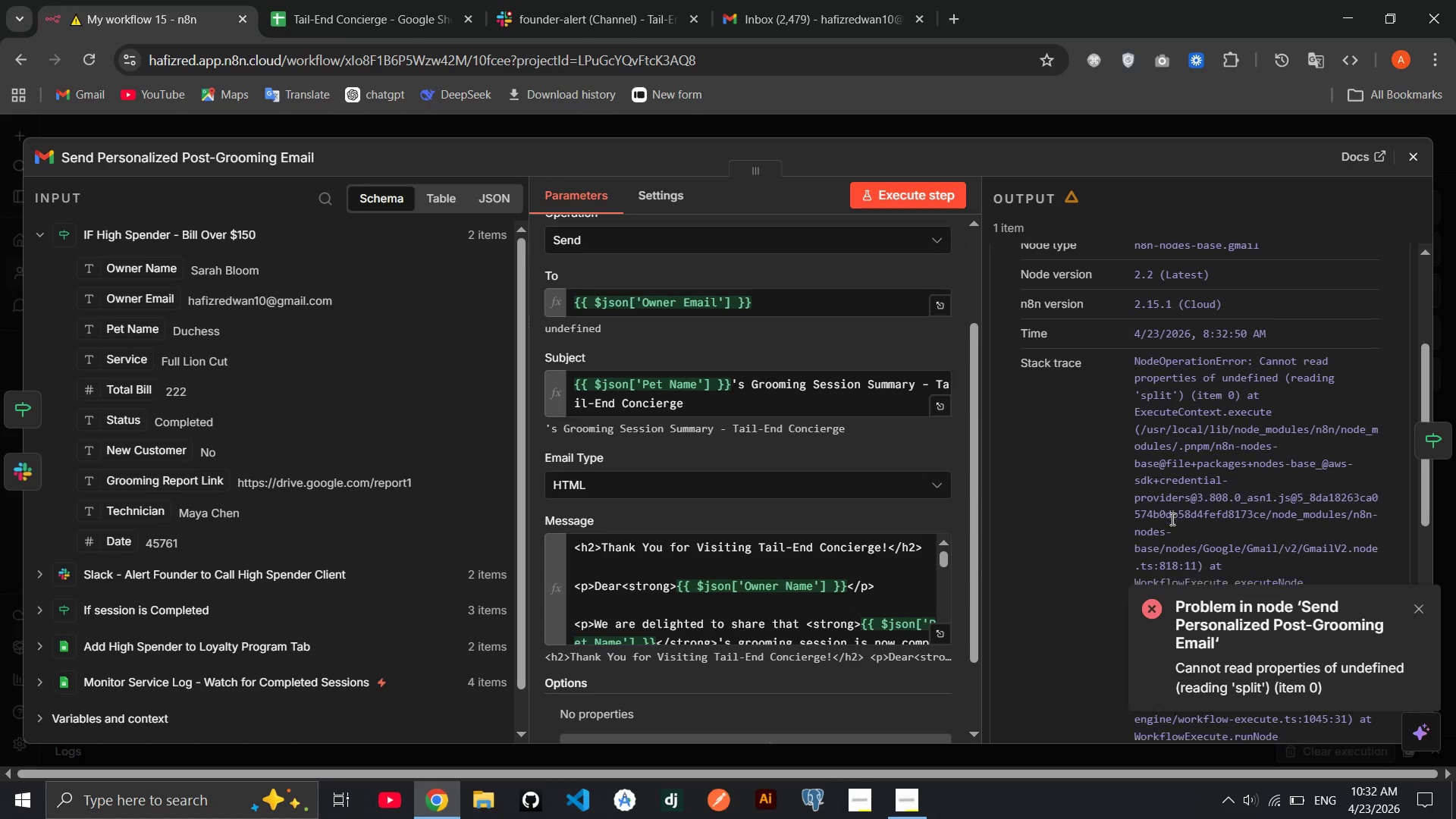 
left_click([1420, 607])
 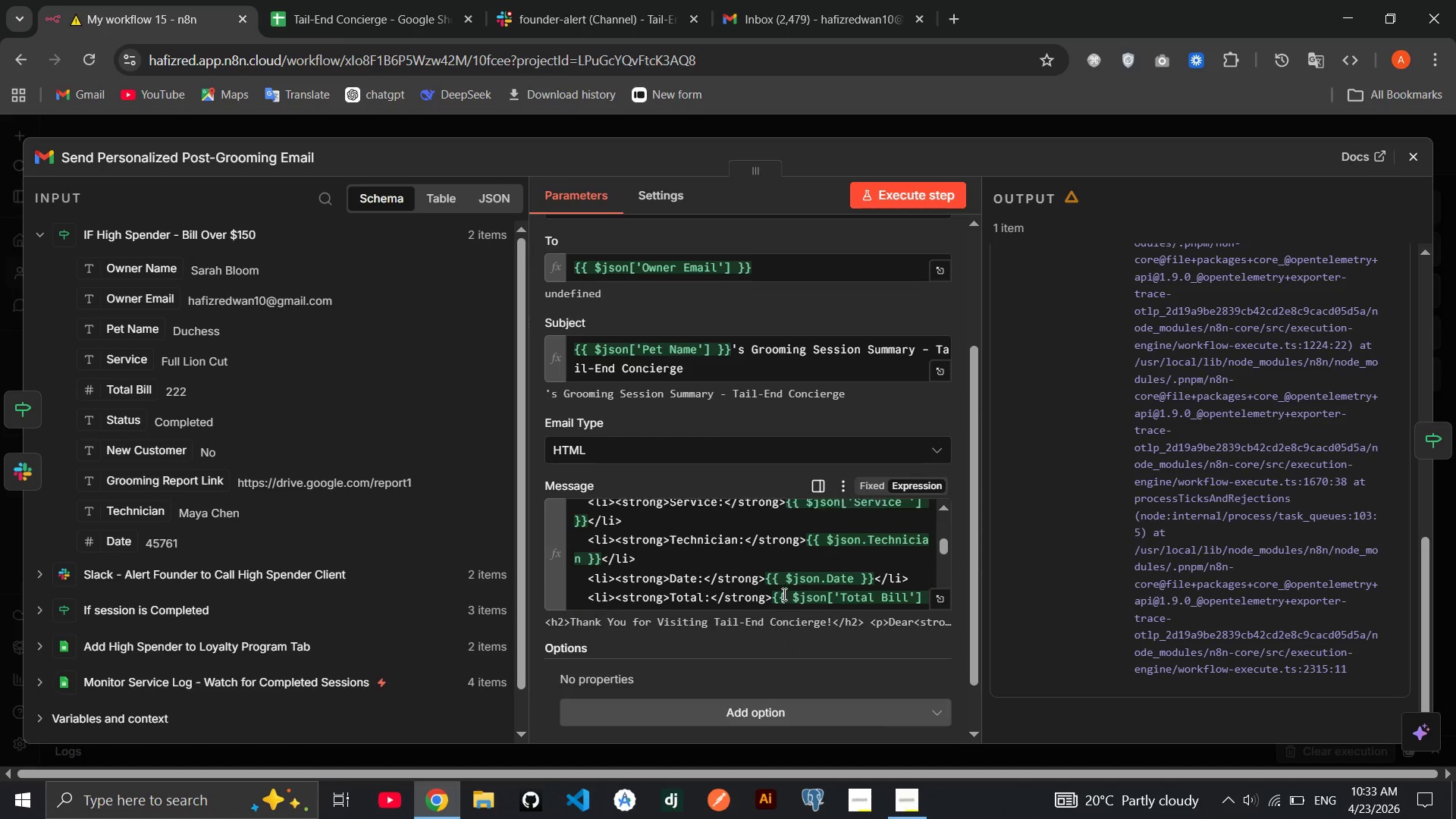 
wait(19.62)
 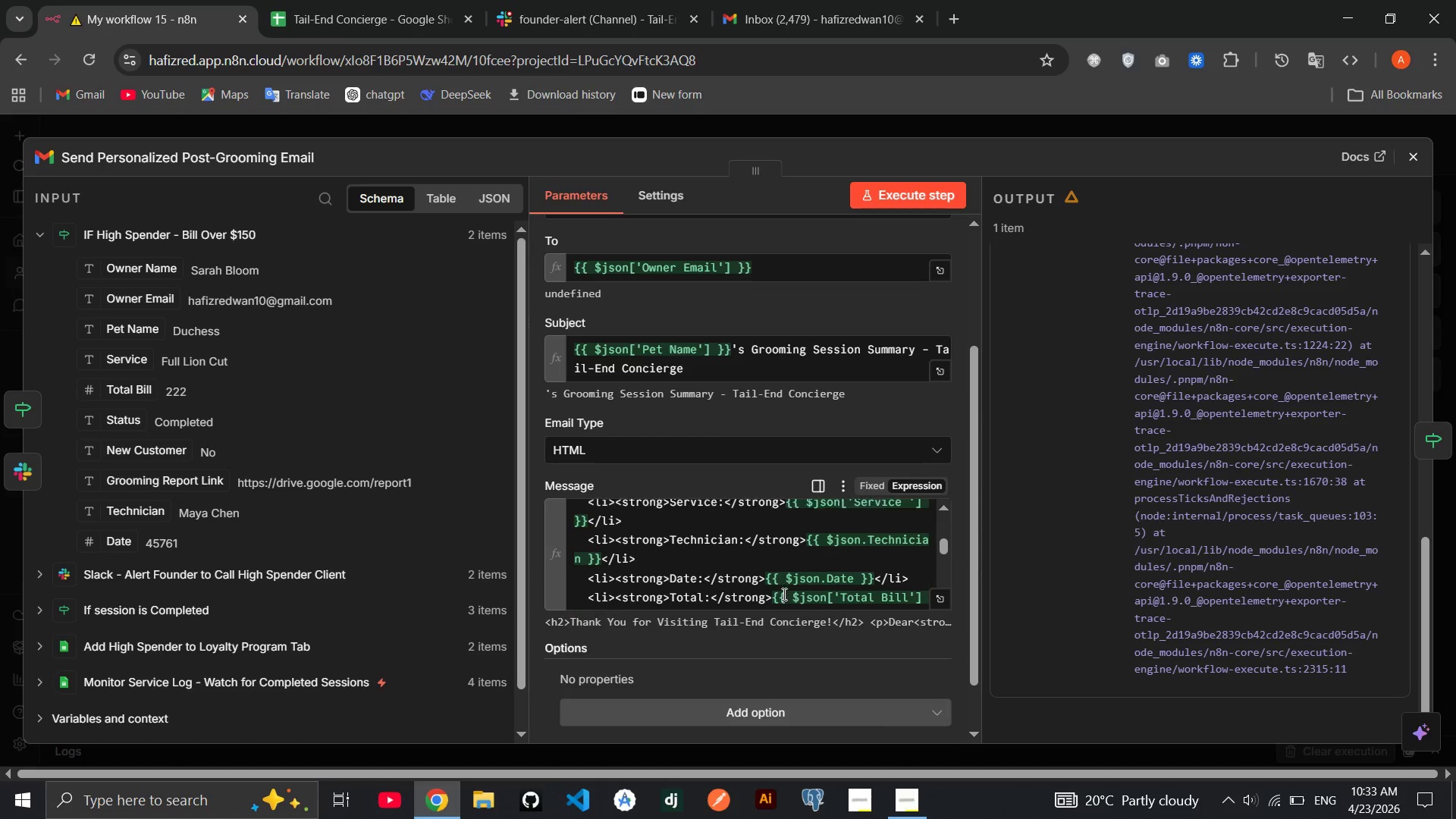 
left_click([1420, 165])
 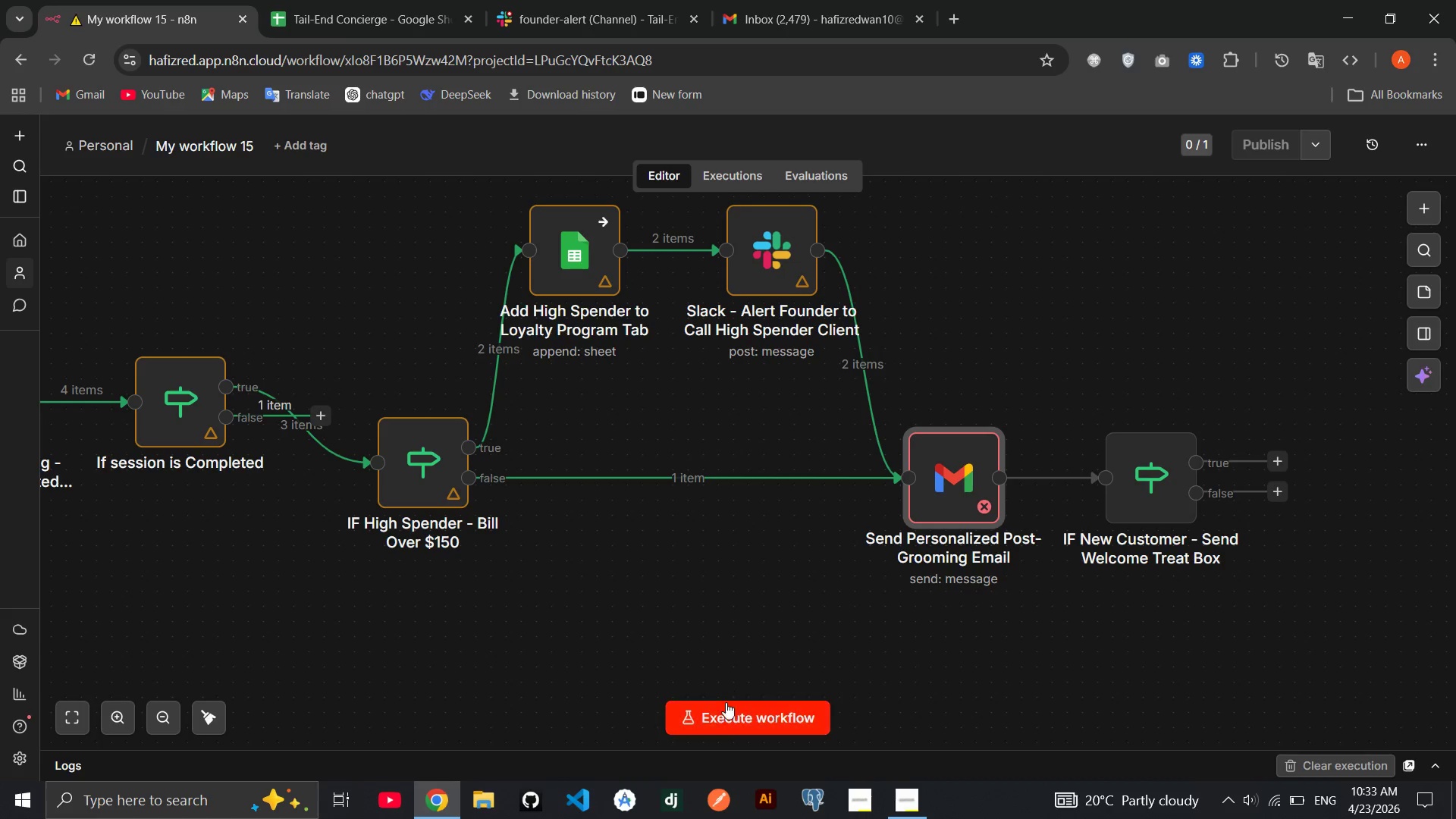 
left_click([723, 705])
 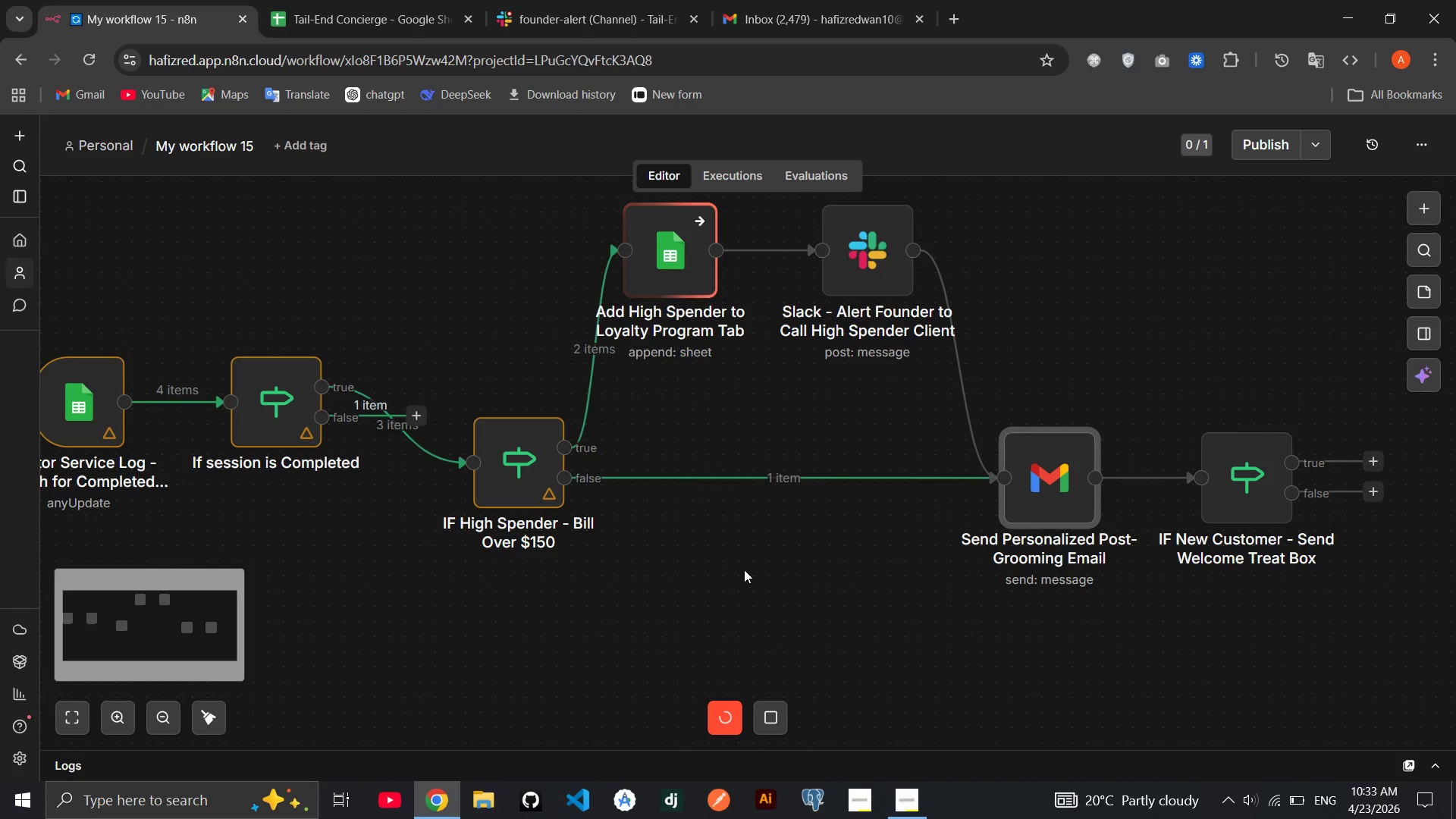 
wait(8.03)
 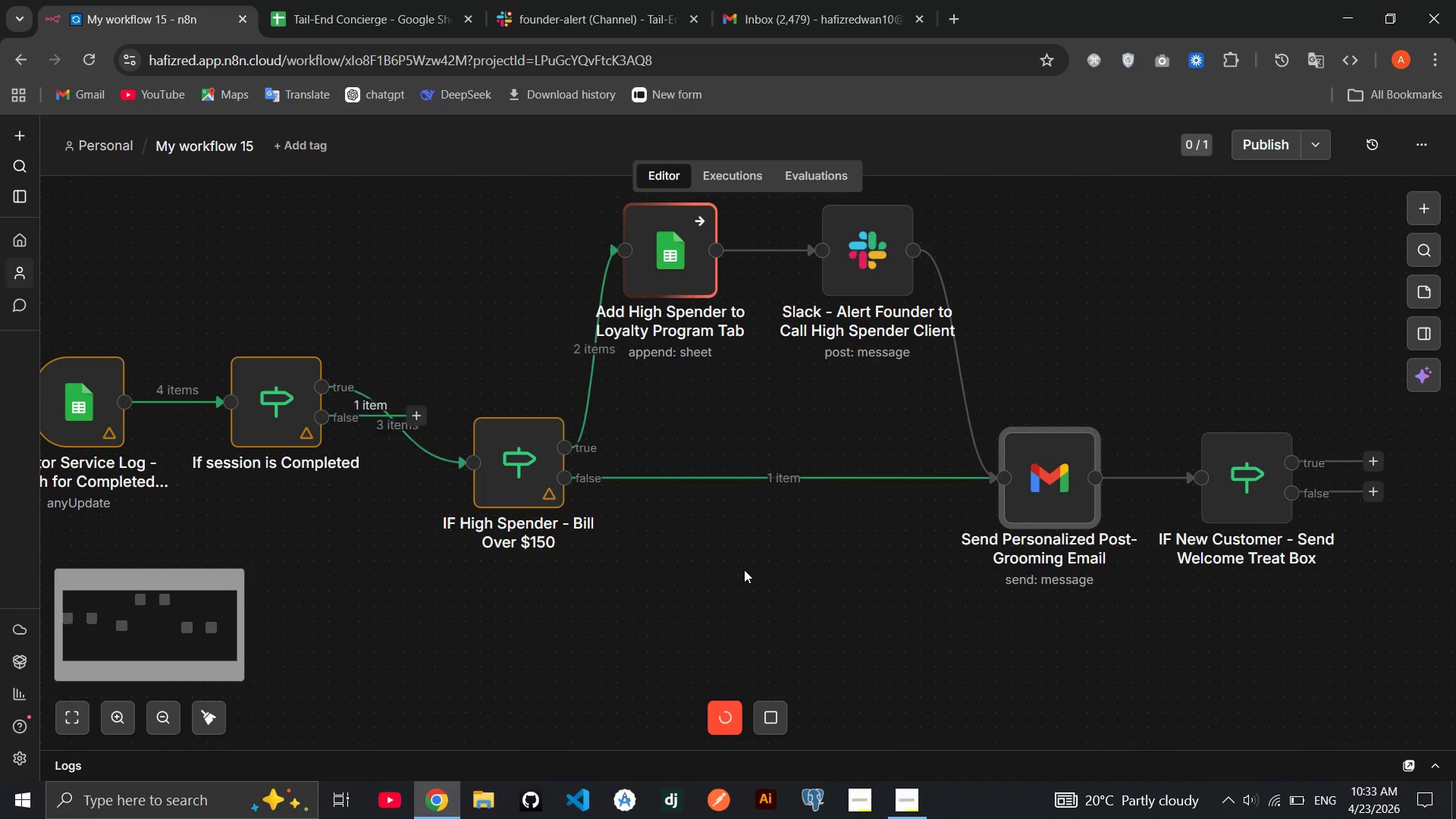 
double_click([1031, 481])
 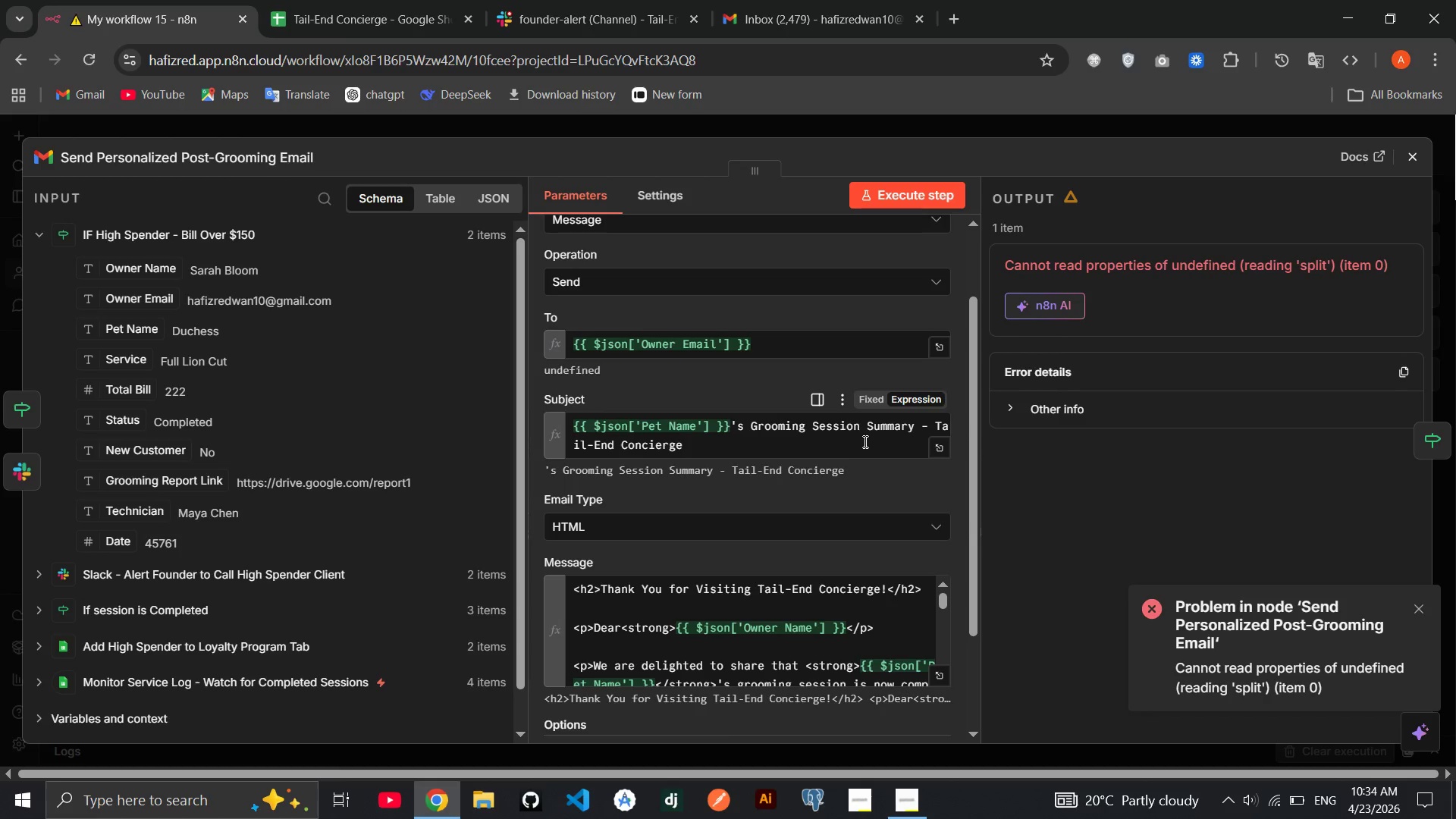 
wait(58.88)
 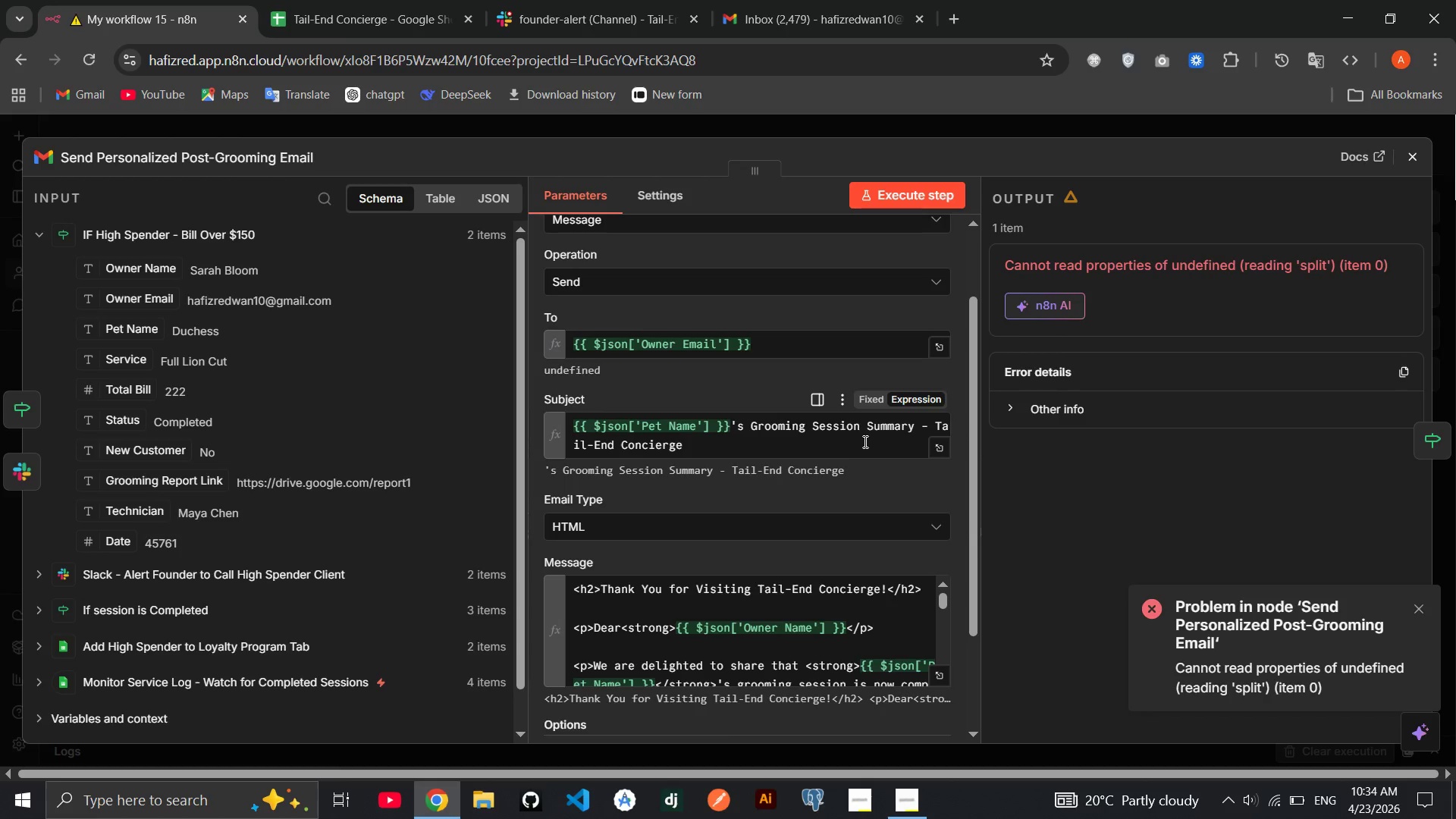 
left_click([745, 431])
 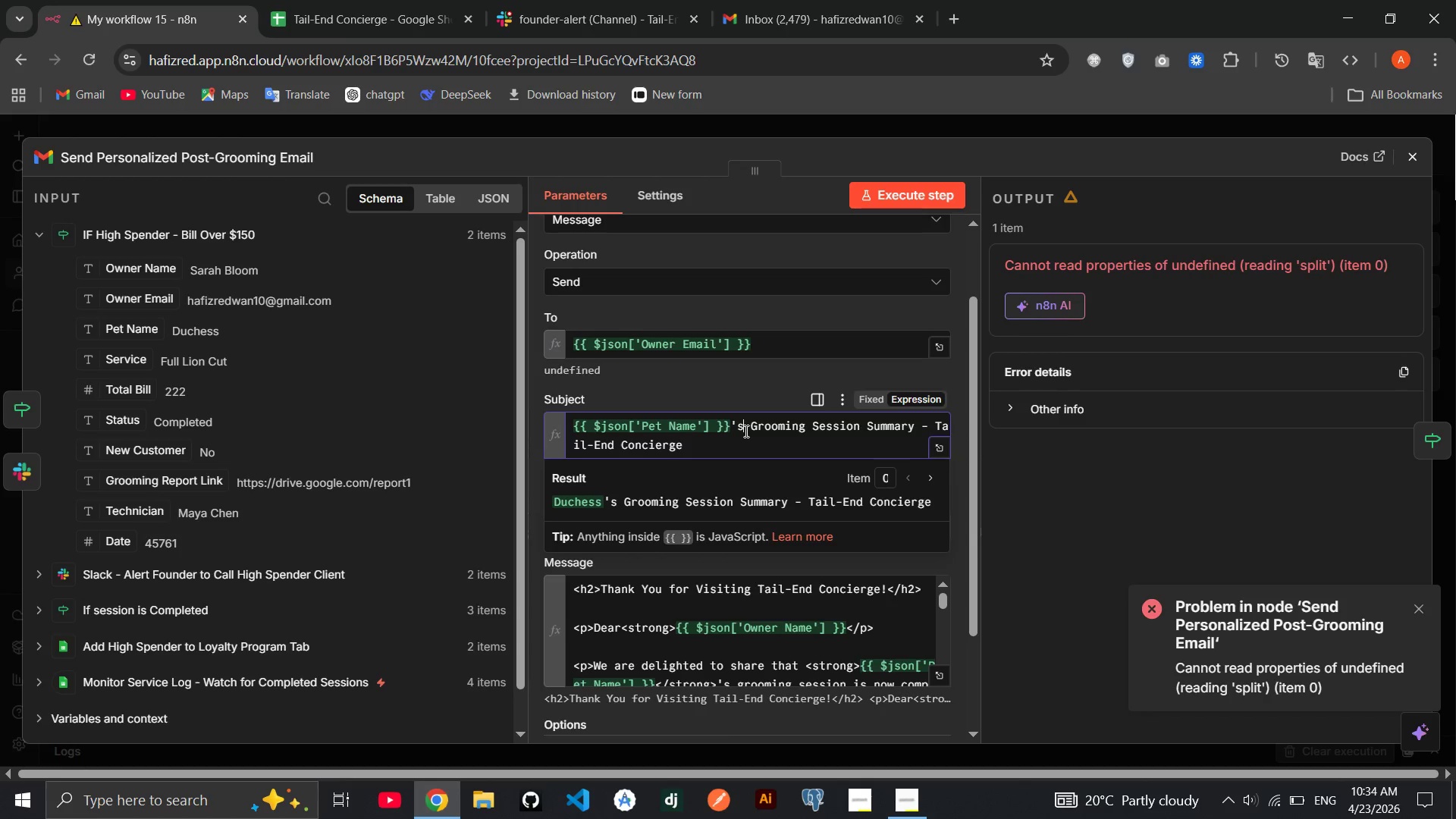 
key(Backspace)
 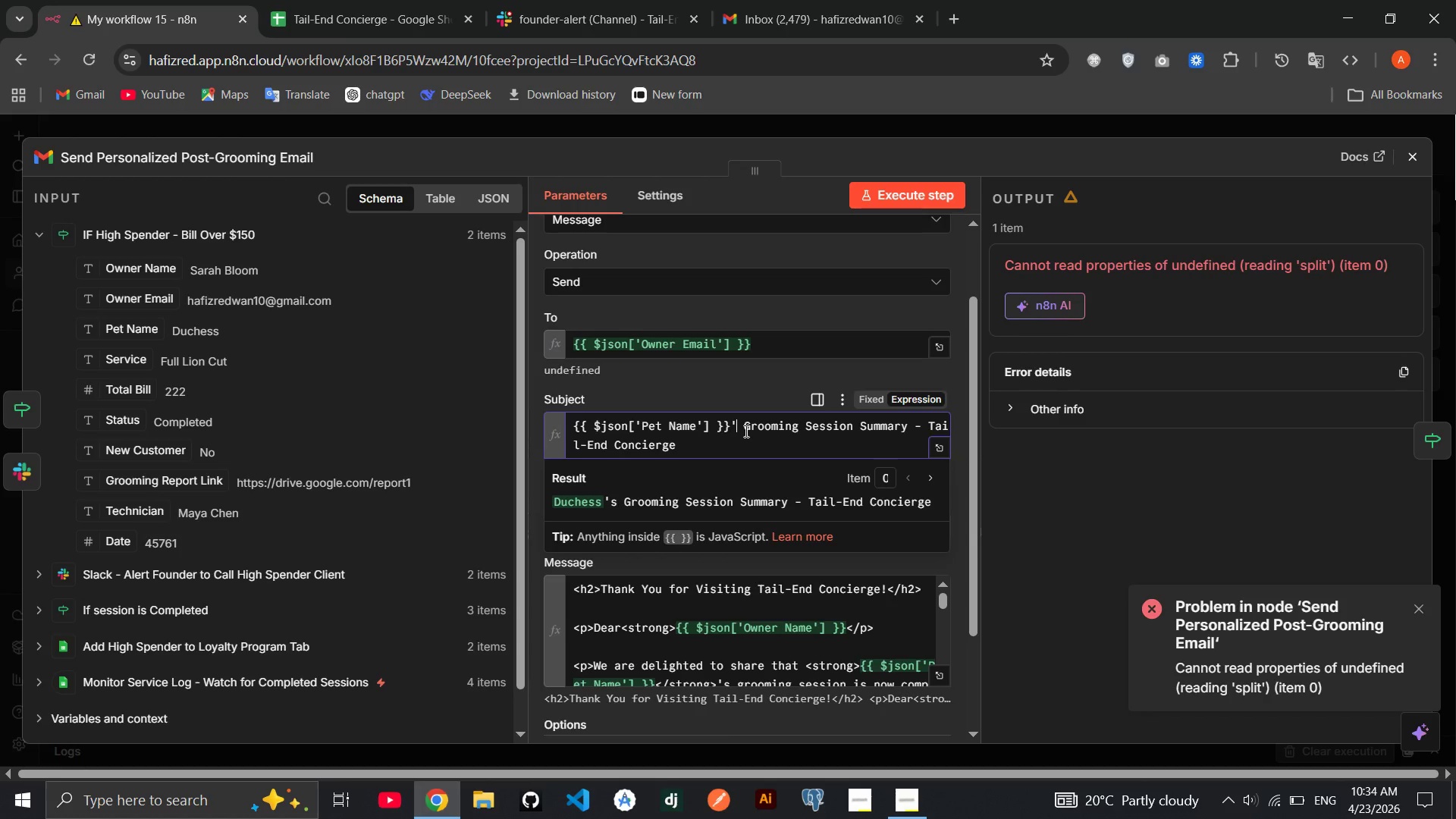 
key(Backspace)
 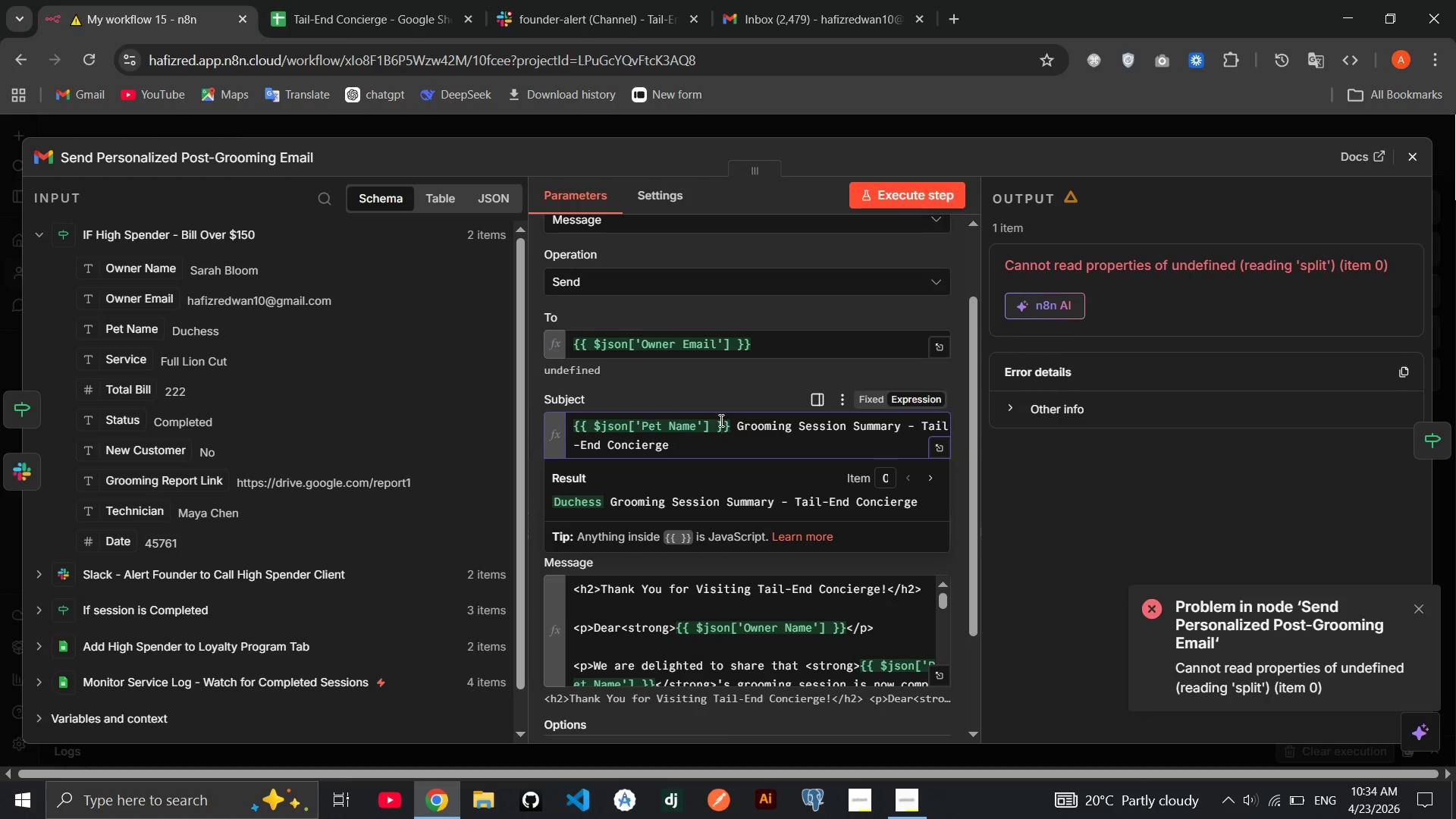 
left_click([728, 381])
 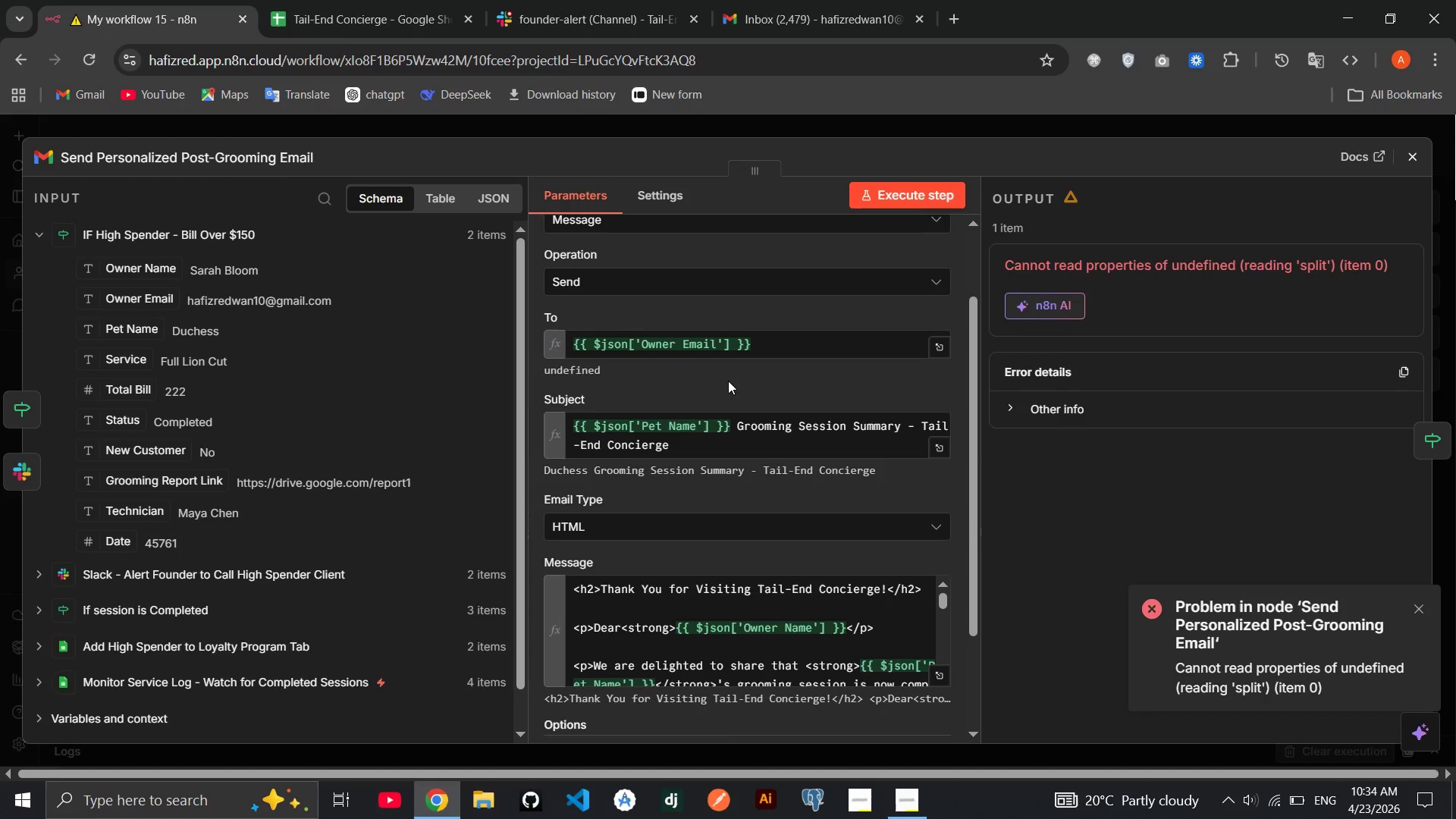 
wait(17.95)
 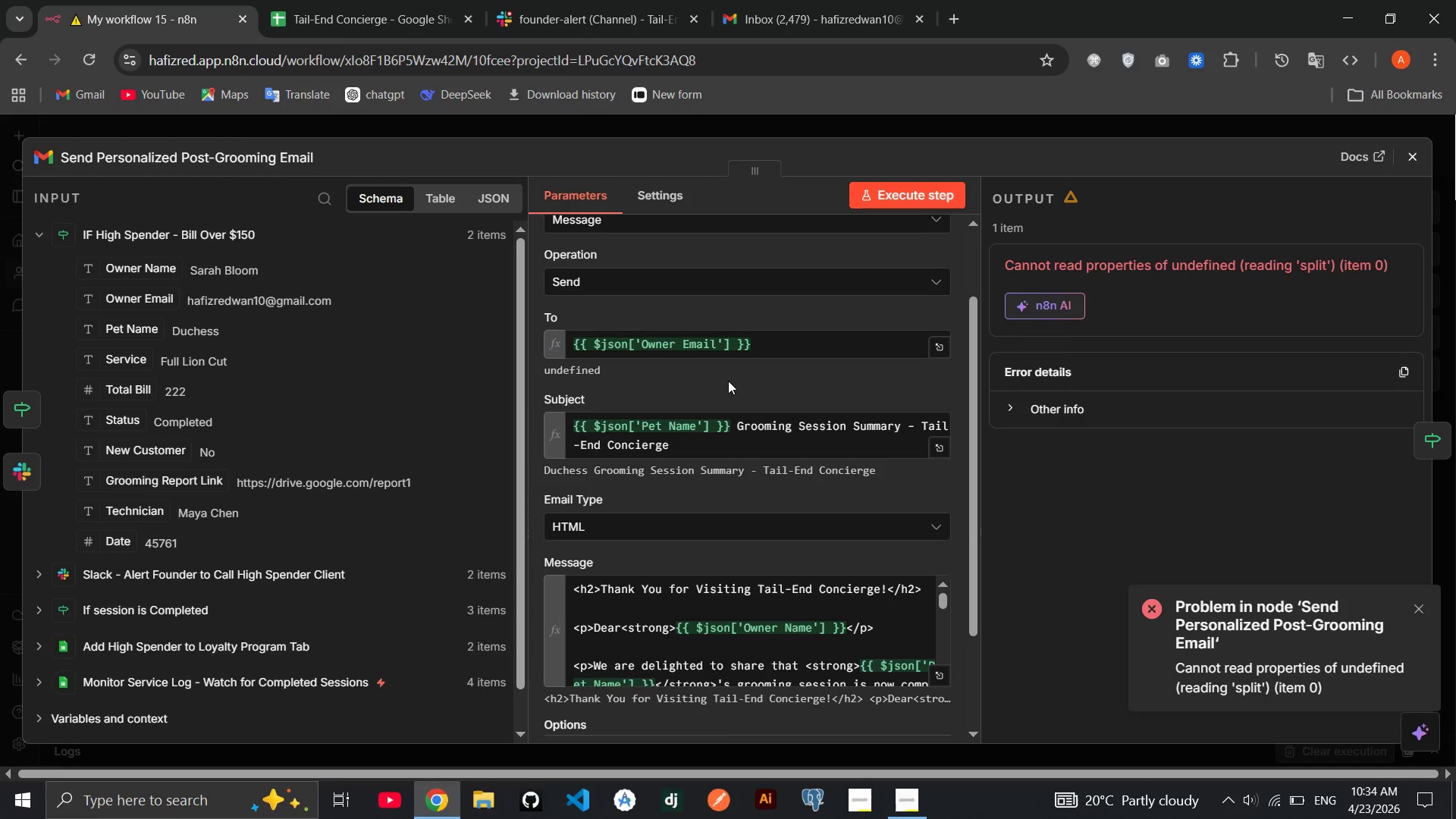 
left_click([1409, 165])
 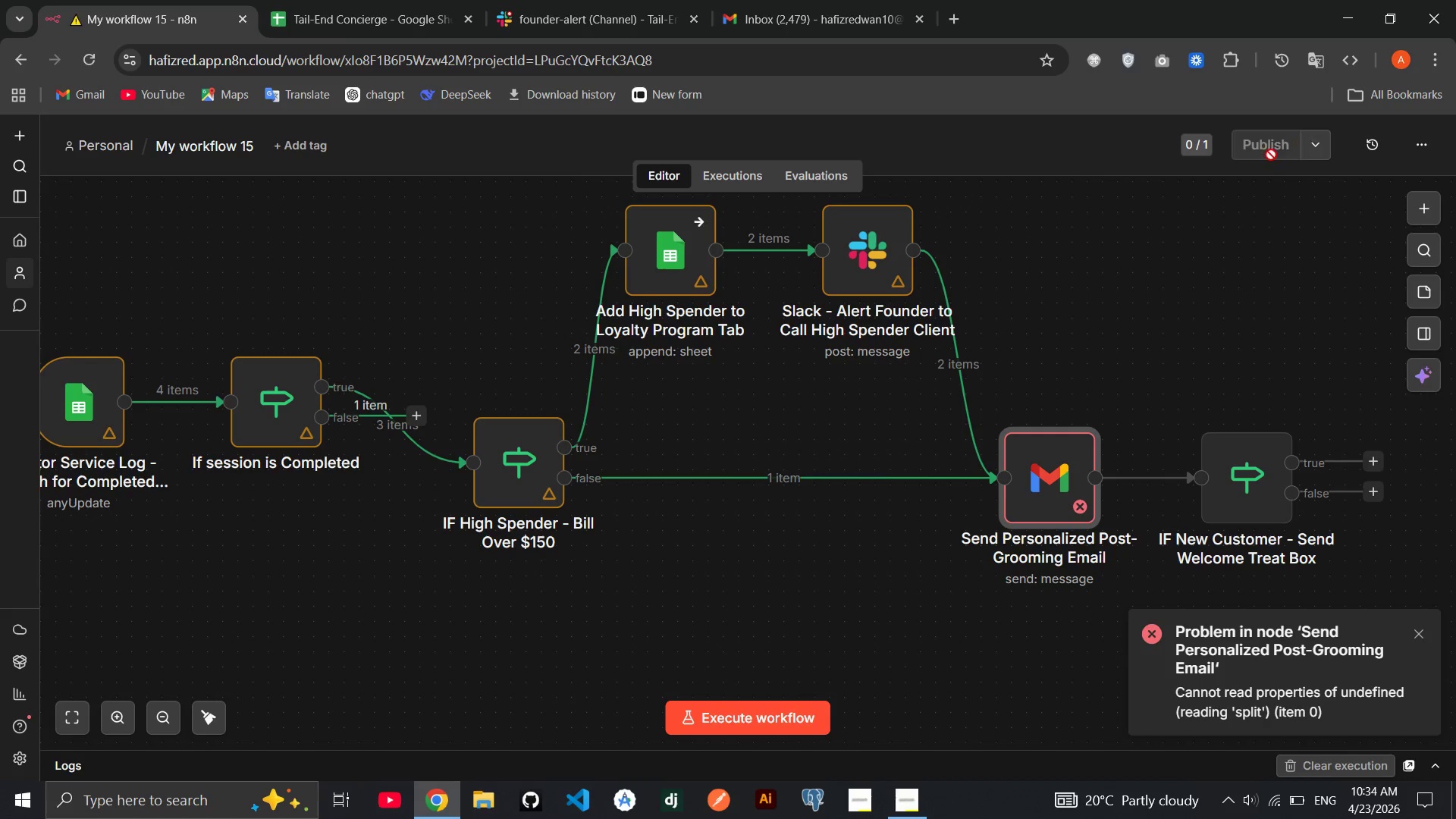 
mouse_move([1282, 168])
 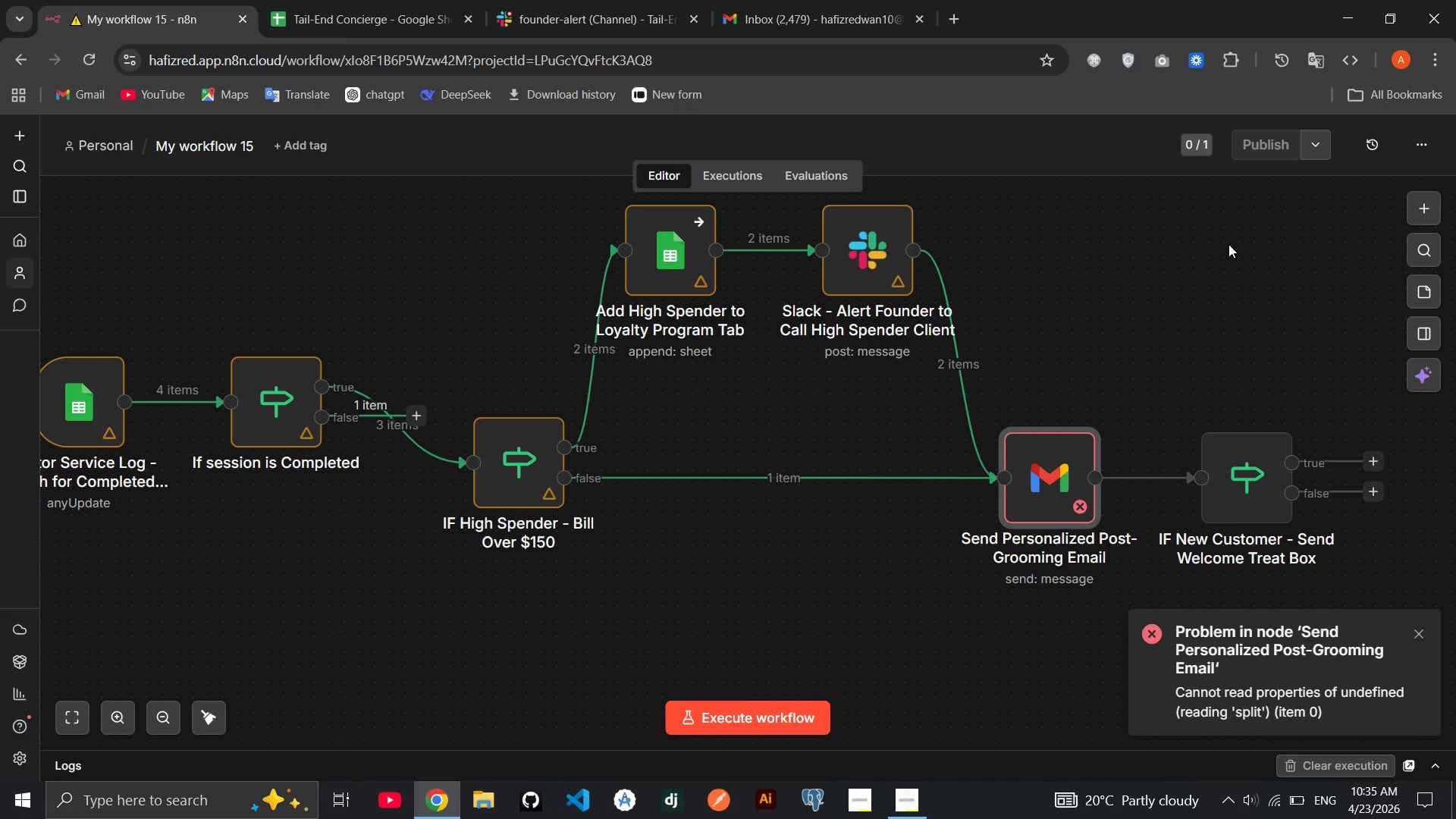 
wait(34.04)
 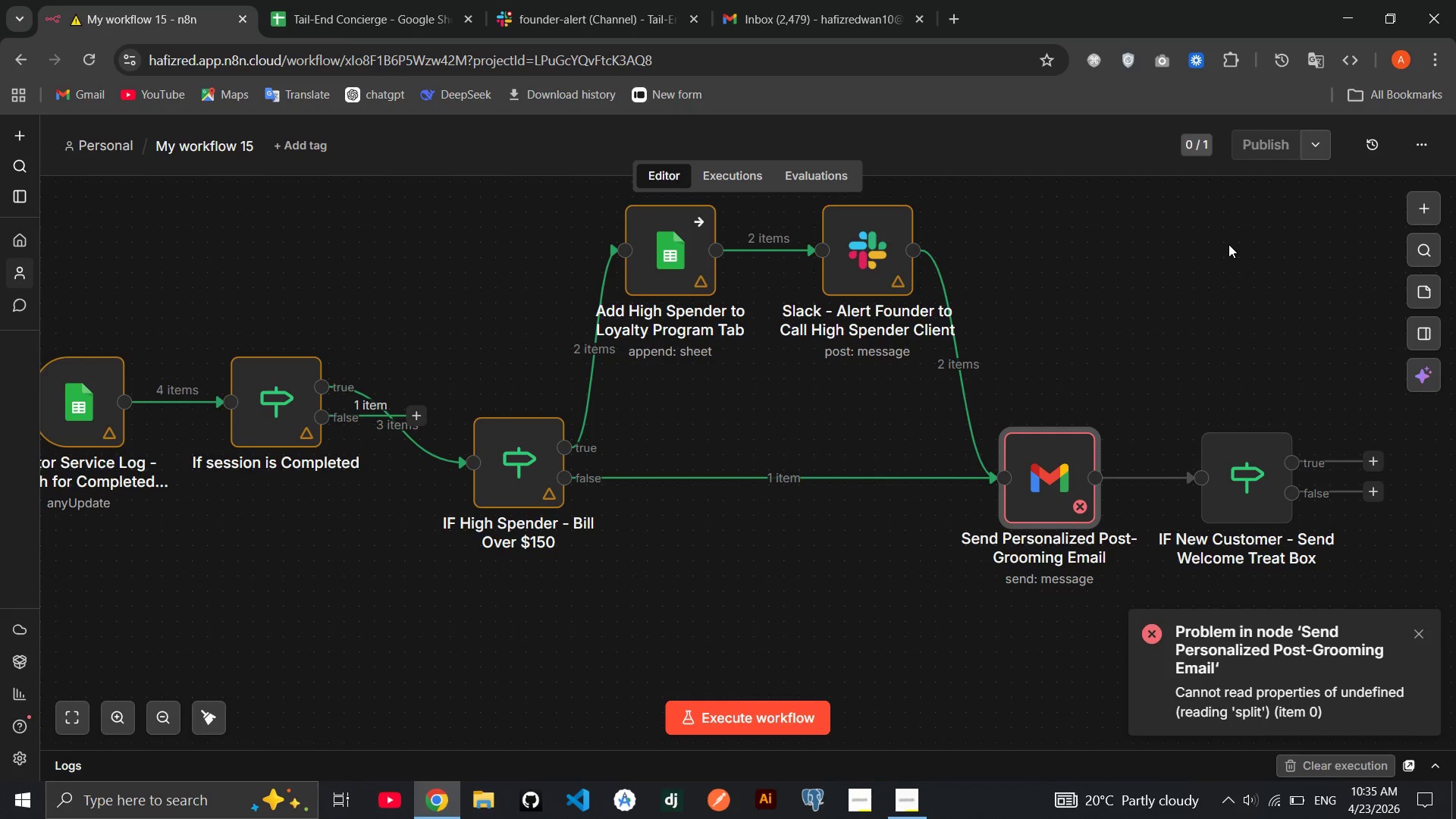 
double_click([1045, 475])
 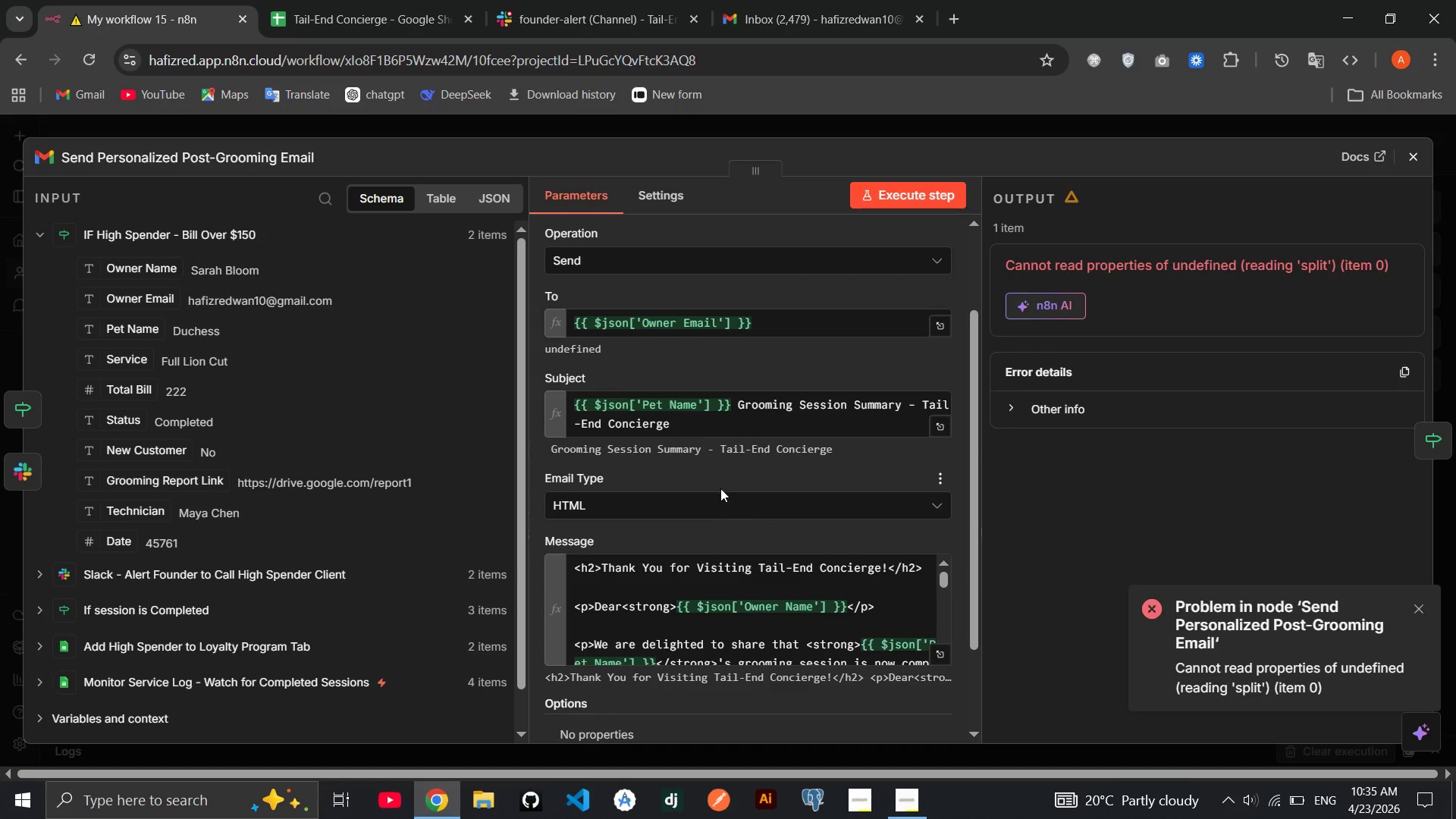 